 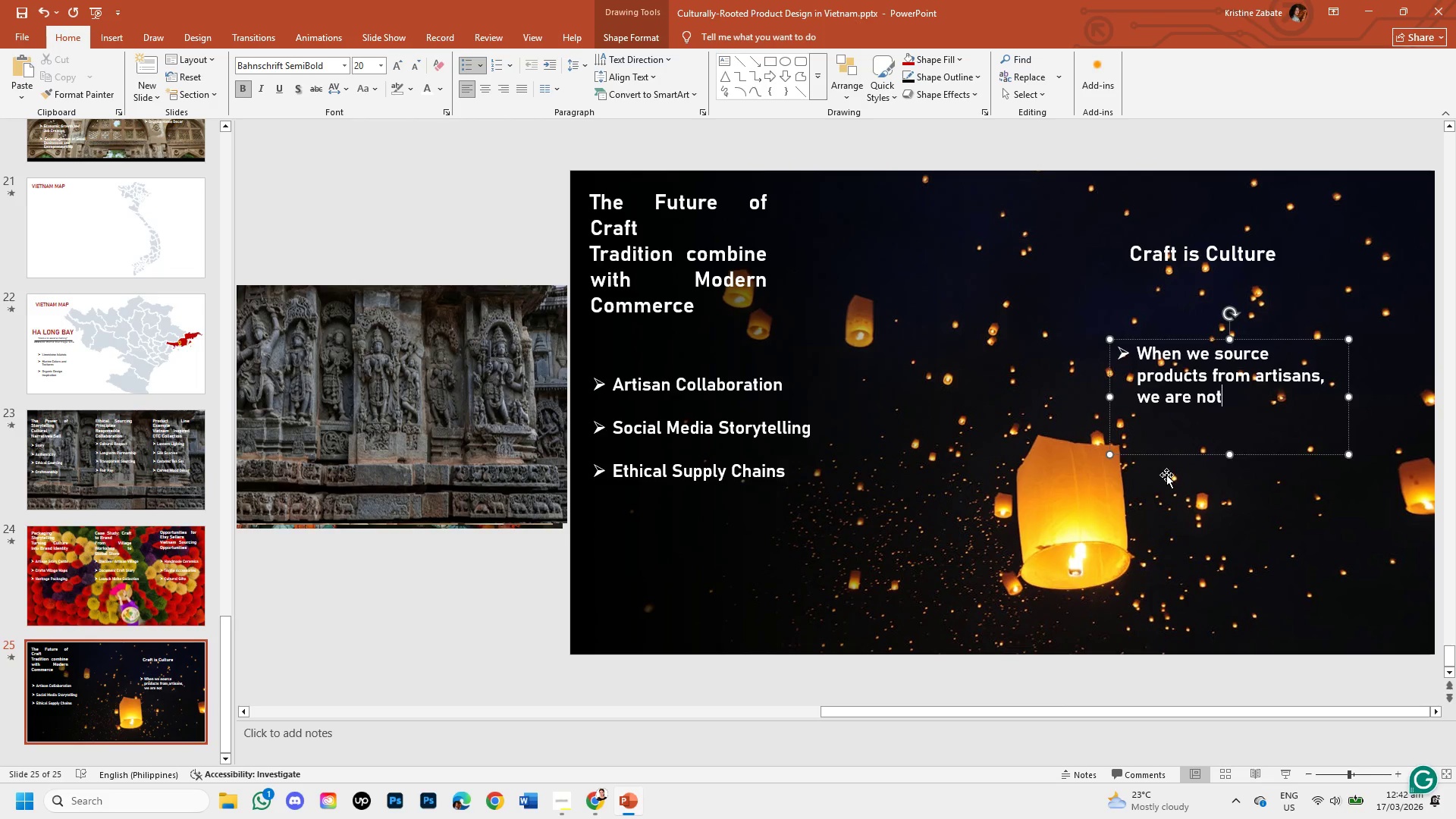 
type( just )
 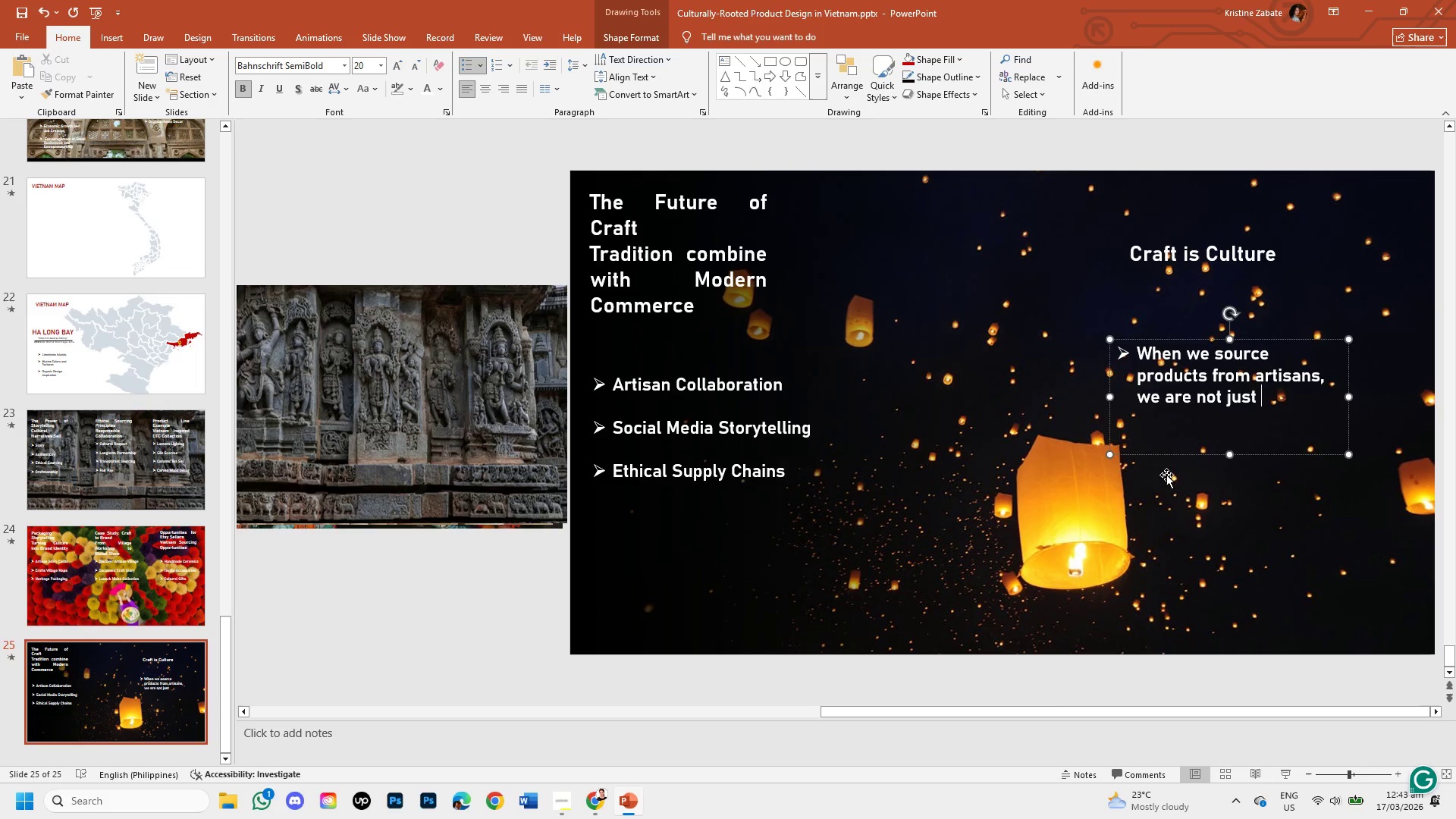 
wait(6.69)
 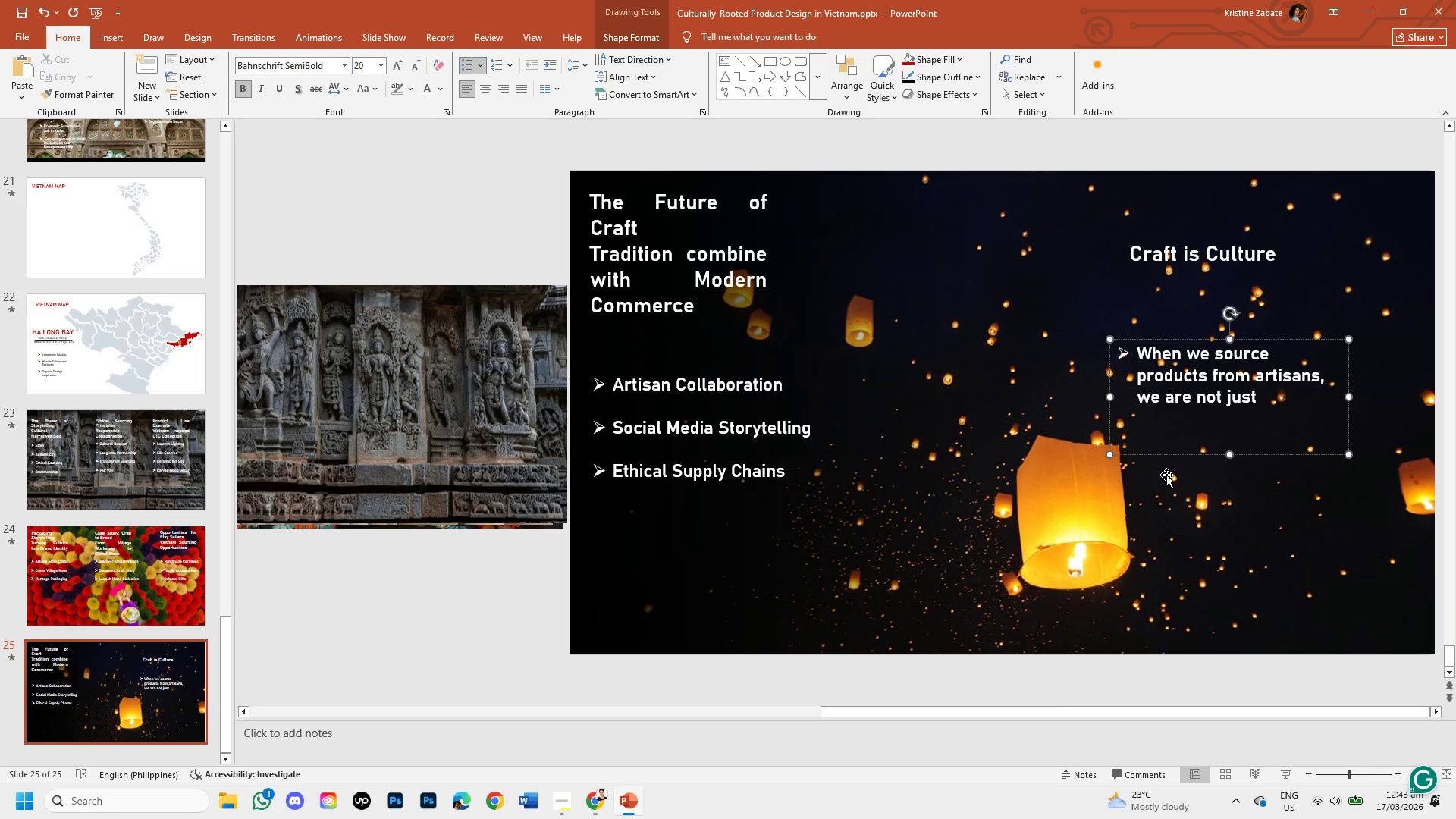 
hold_key(key=Backspace, duration=0.69)
 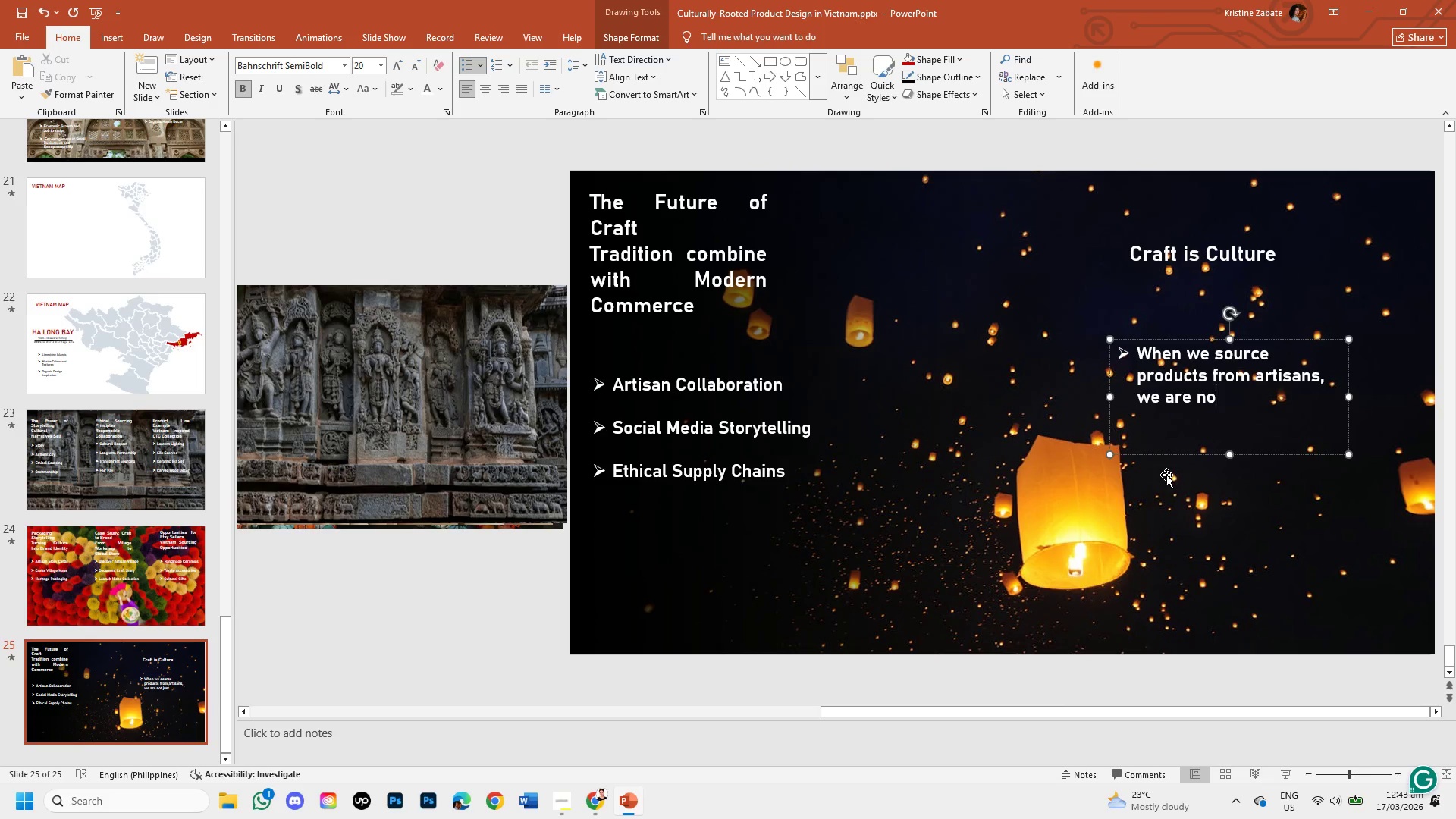 
hold_key(key=Backspace, duration=0.81)
 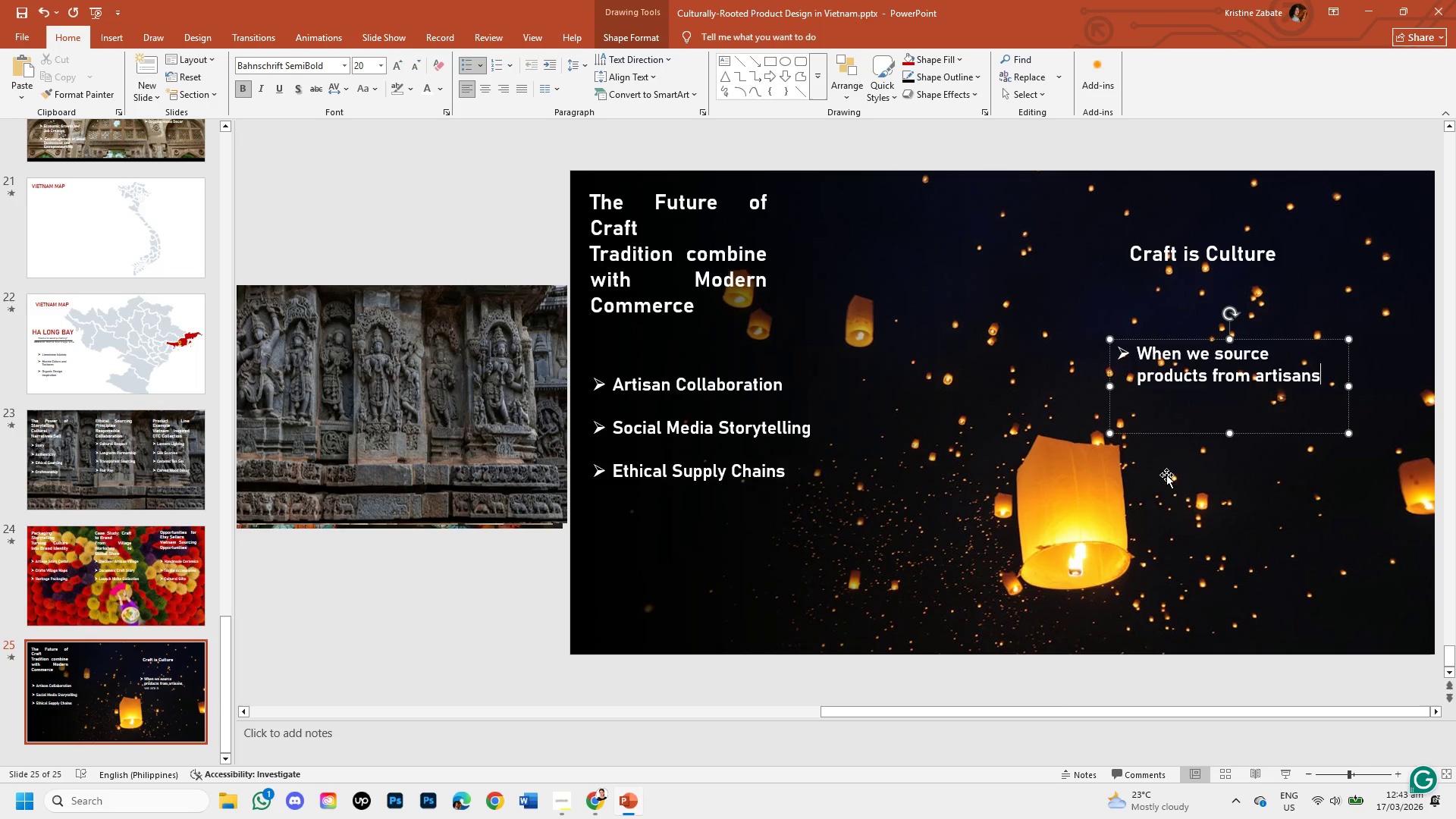 
hold_key(key=Backspace, duration=0.69)
 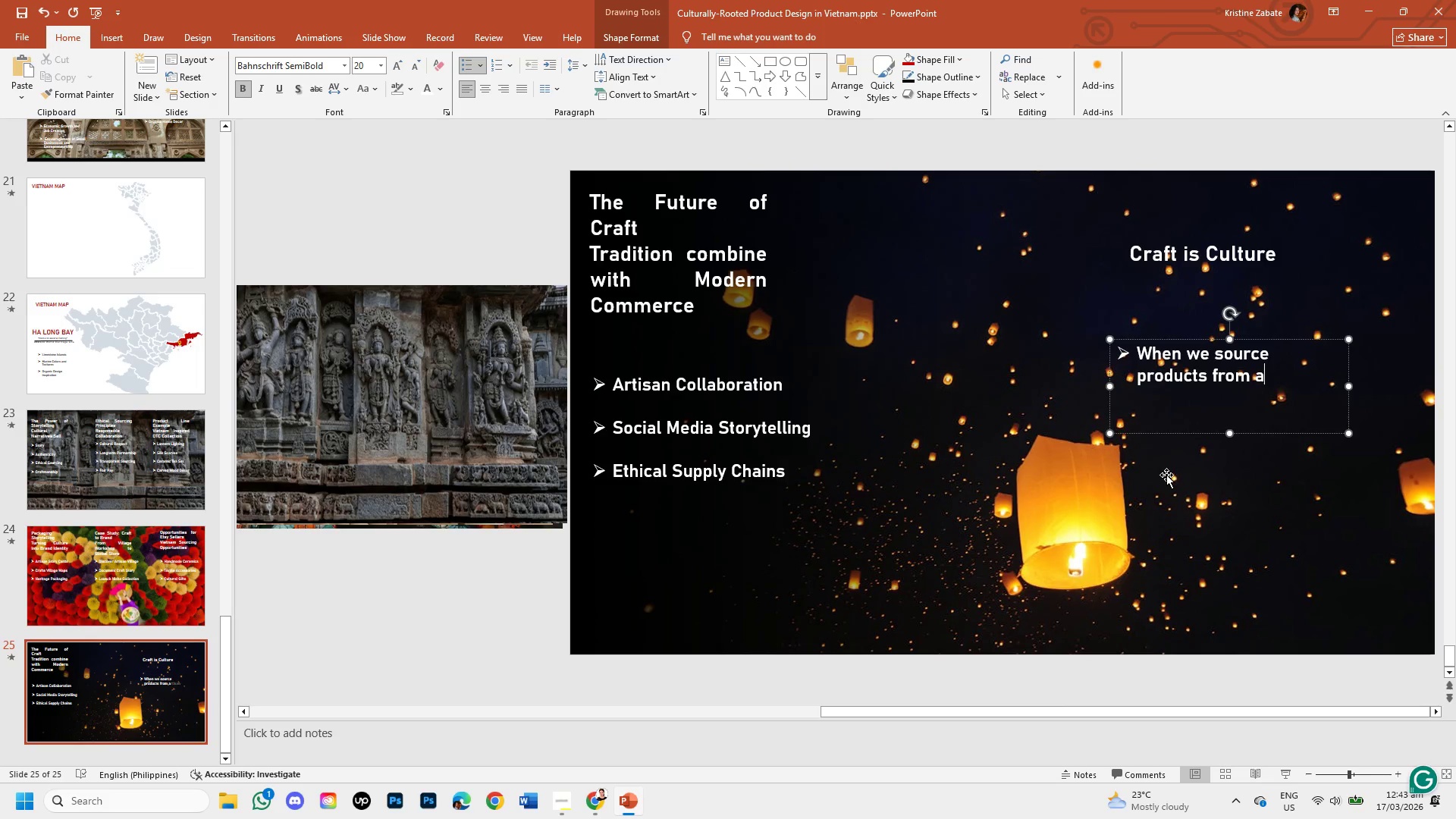 
hold_key(key=Backspace, duration=1.14)
 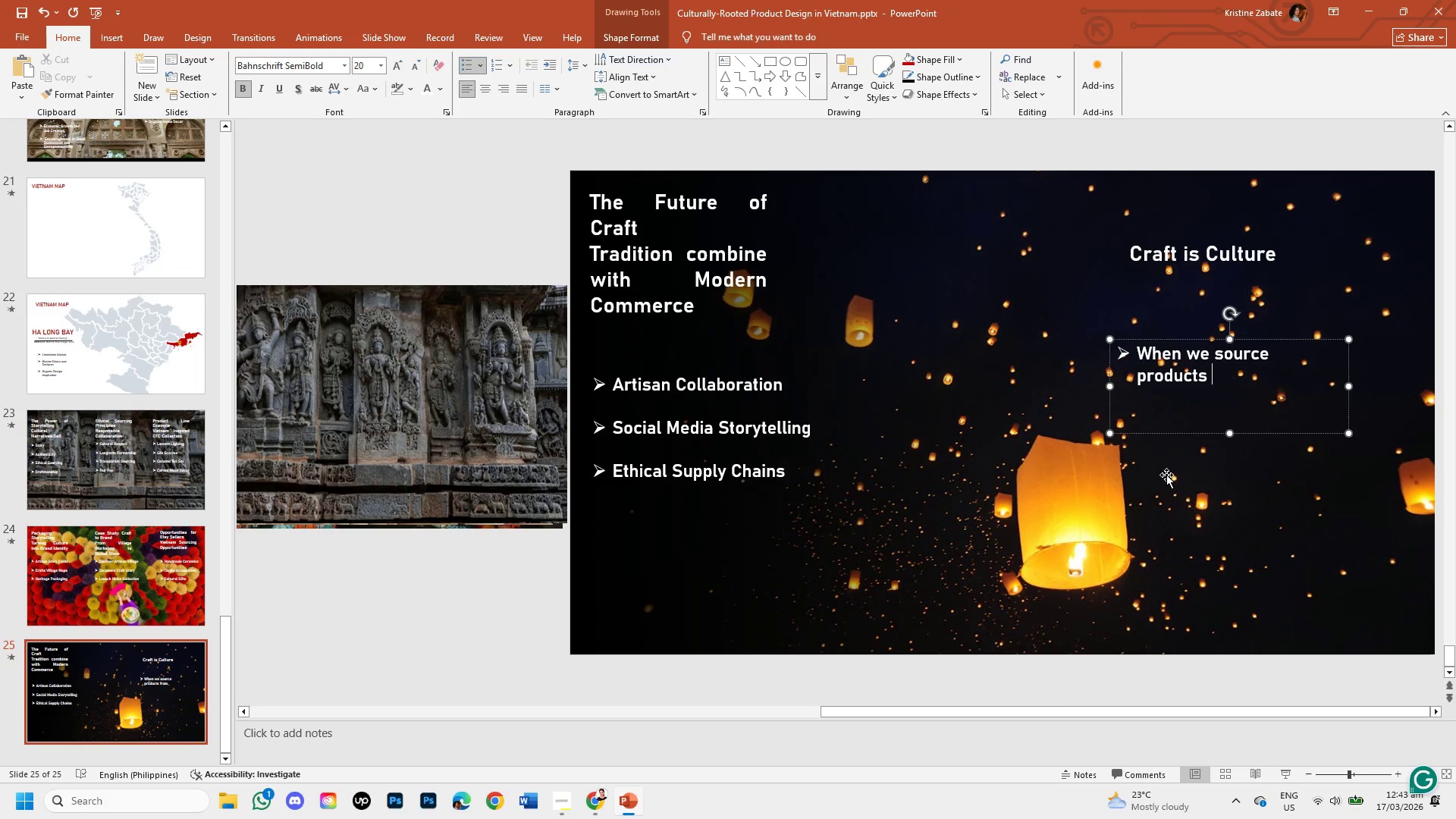 
hold_key(key=Backspace, duration=0.77)
 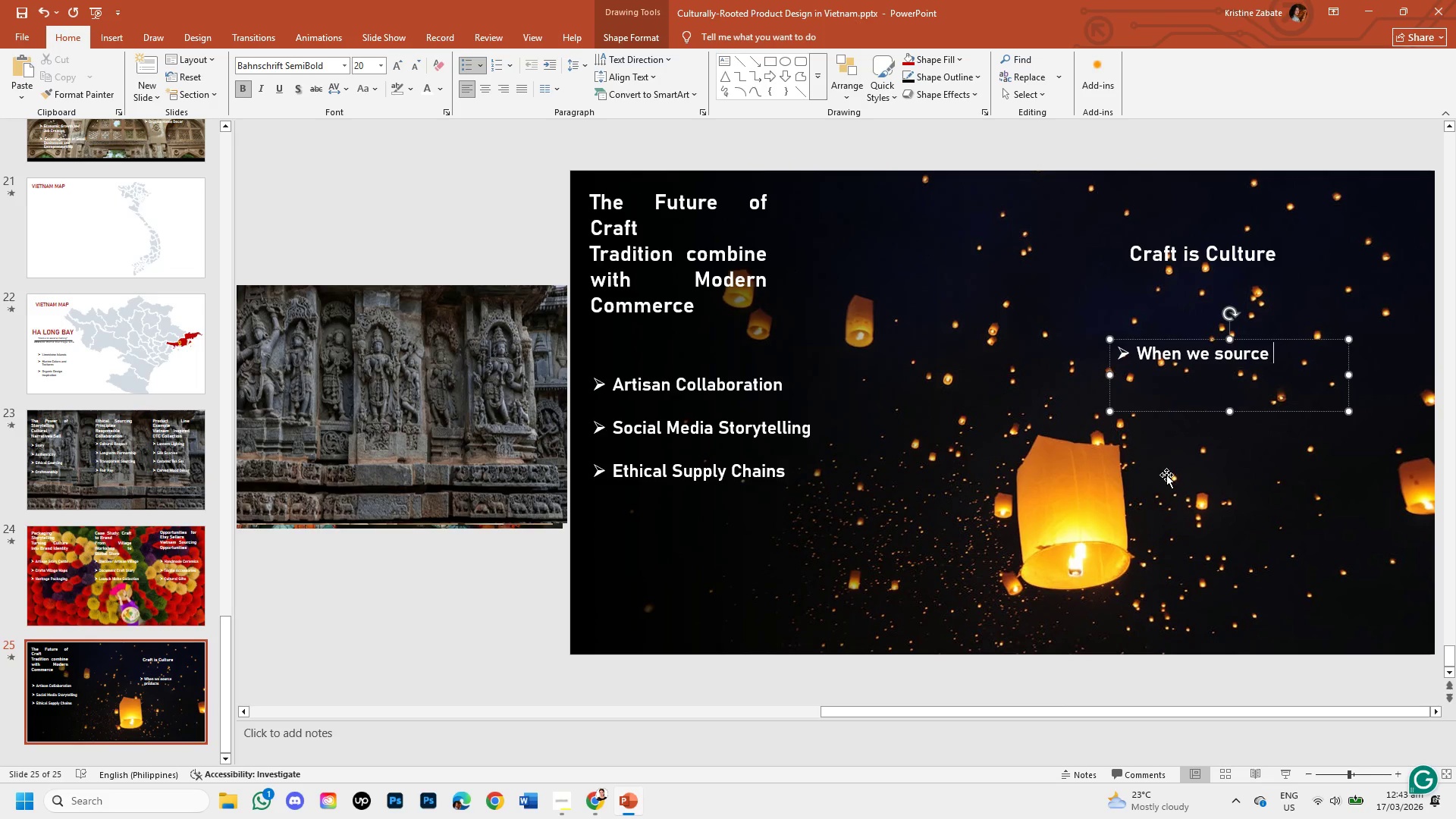 
hold_key(key=Backspace, duration=0.83)
 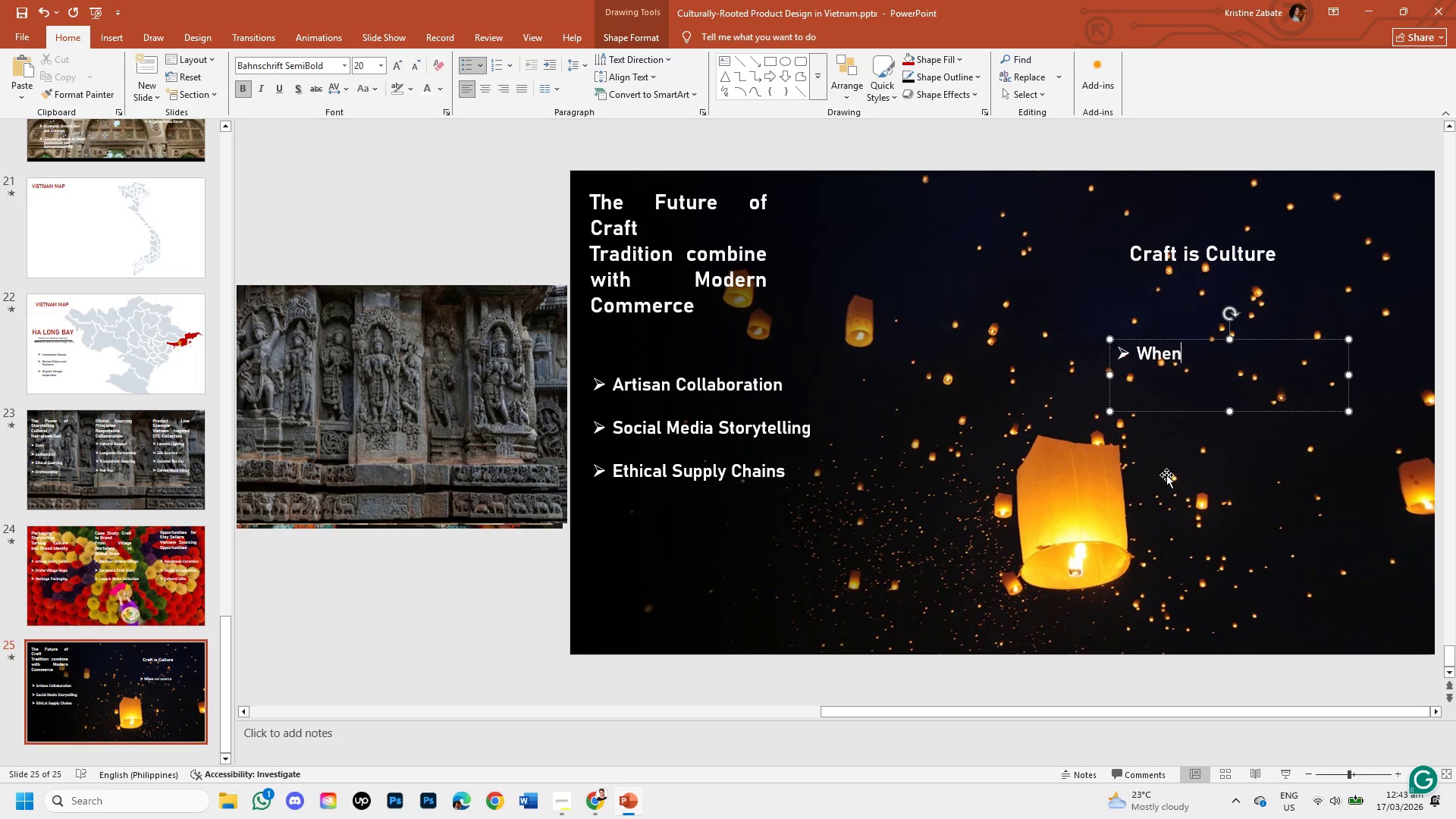 
key(Backspace)
 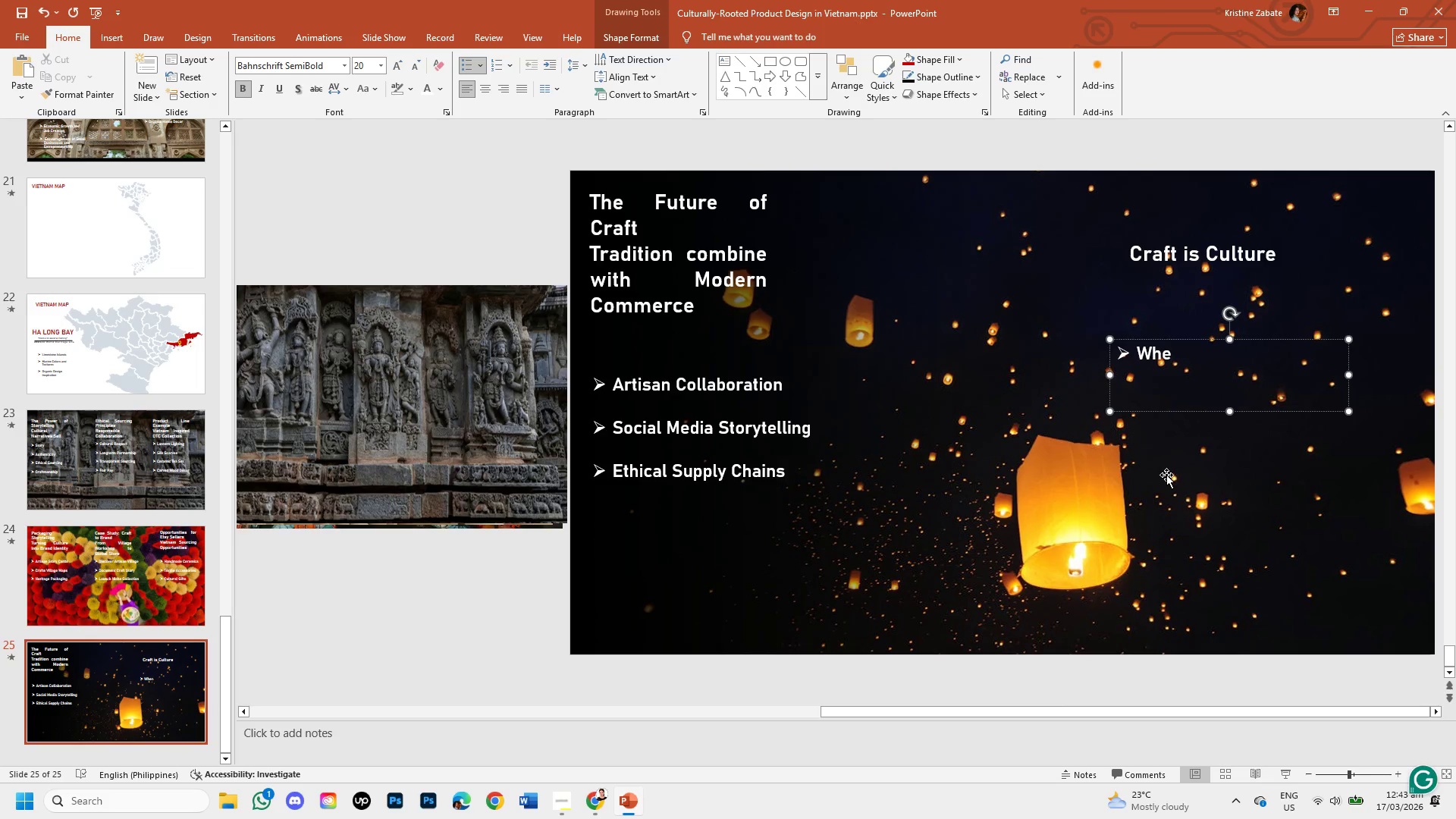 
key(Backspace)
 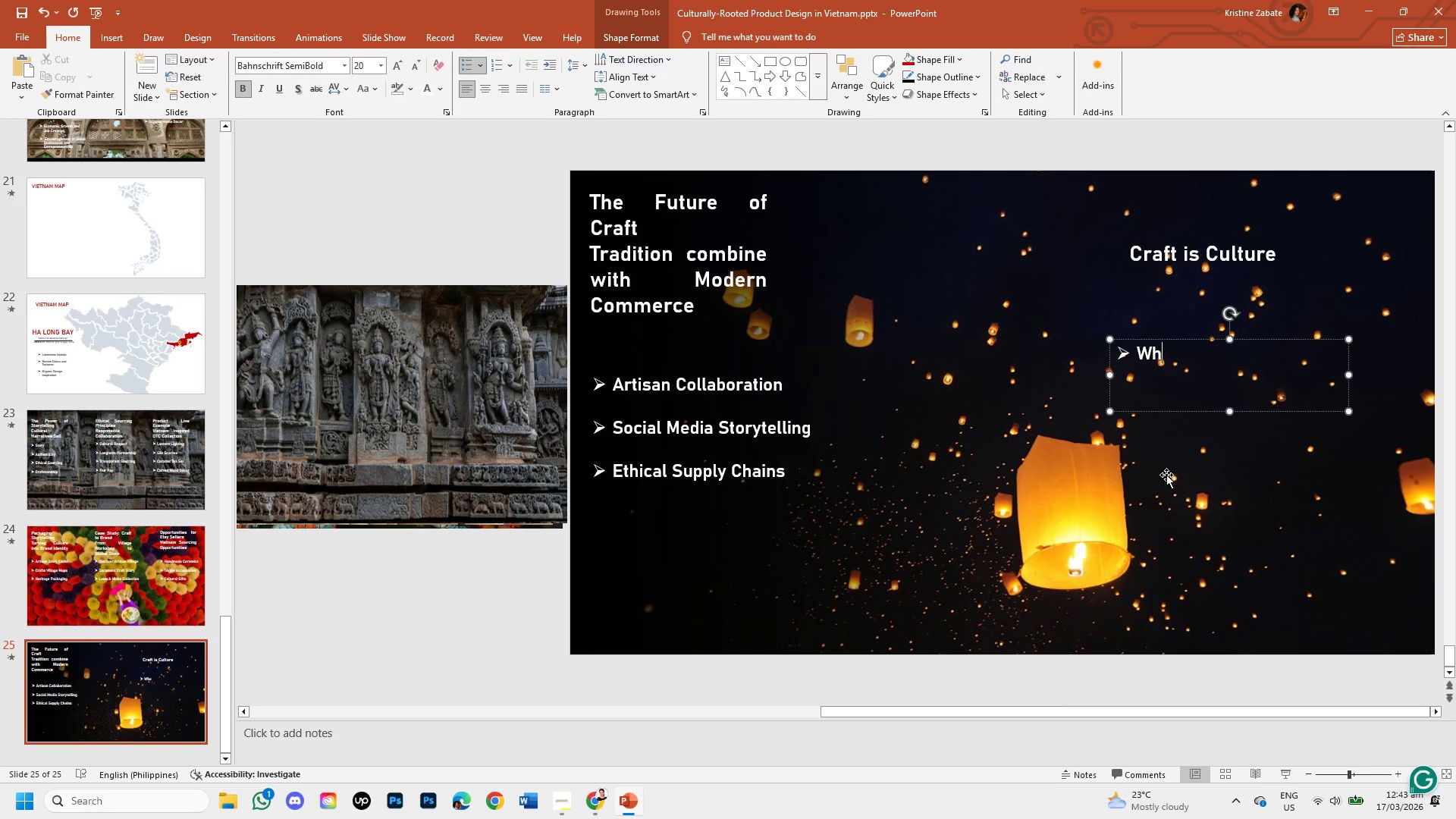 
key(Backspace)
 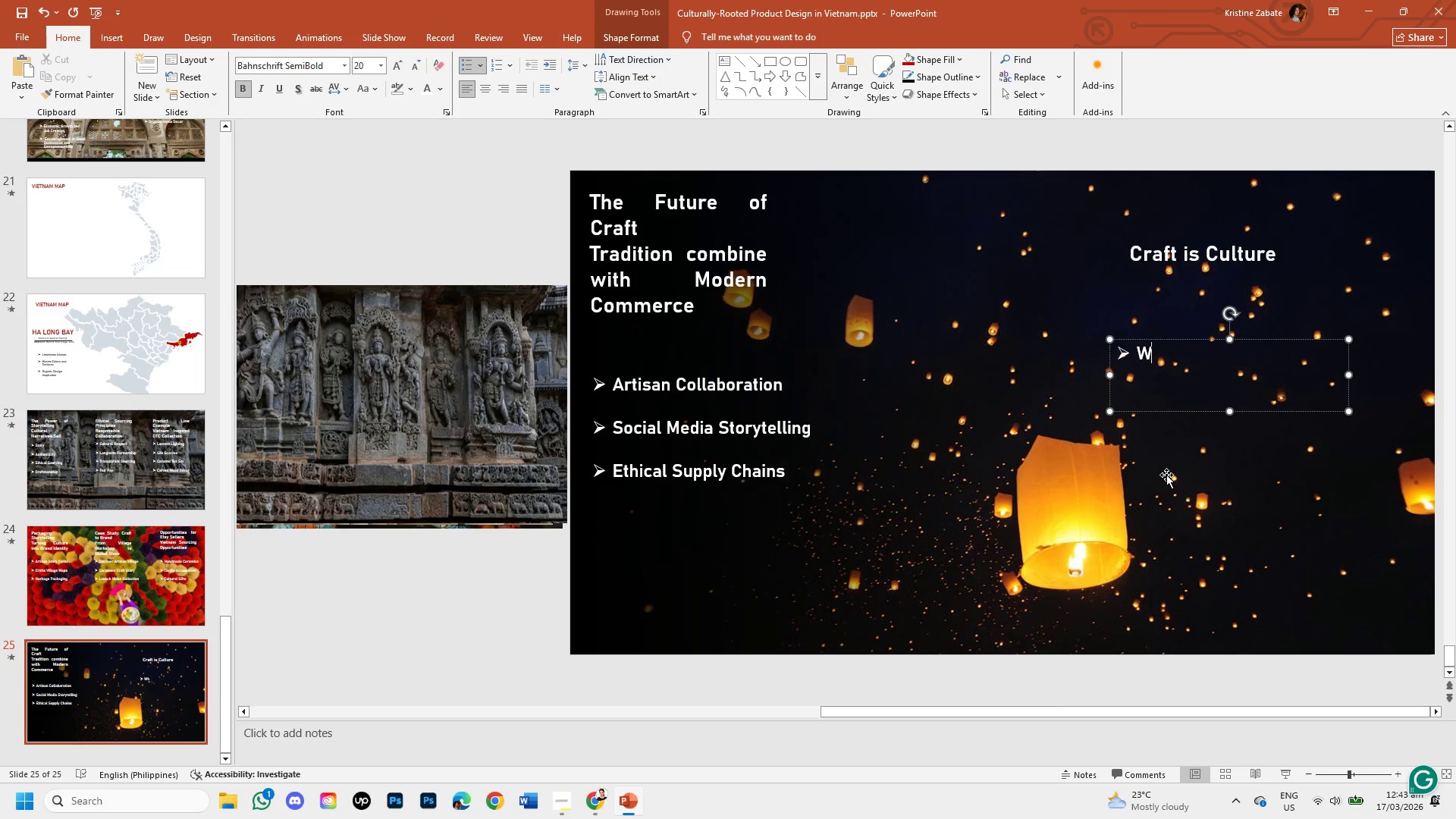 
key(Backspace)
 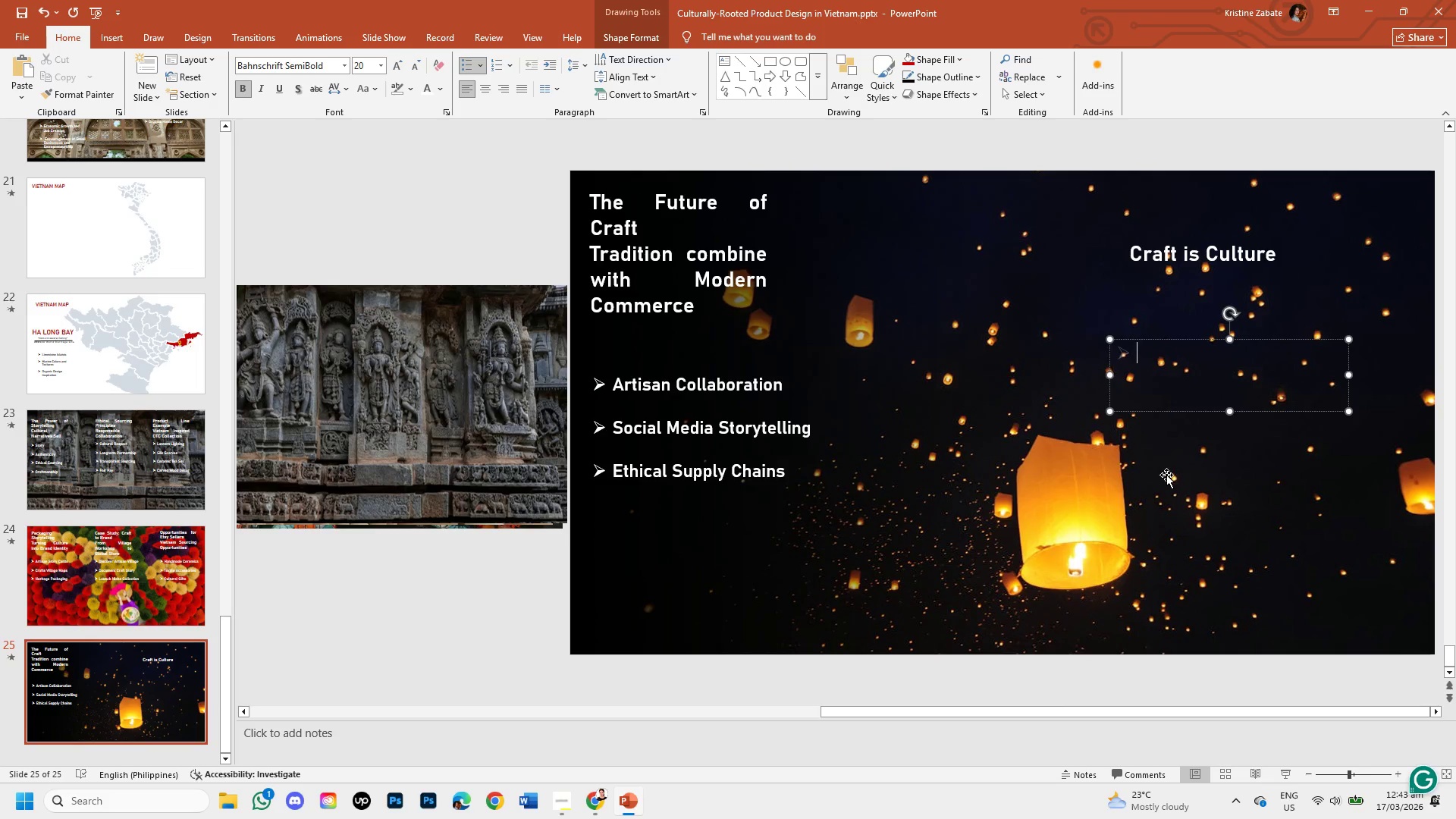 
type(Sellinm)
key(Backspace)
type(g handmade means sharing stories )
 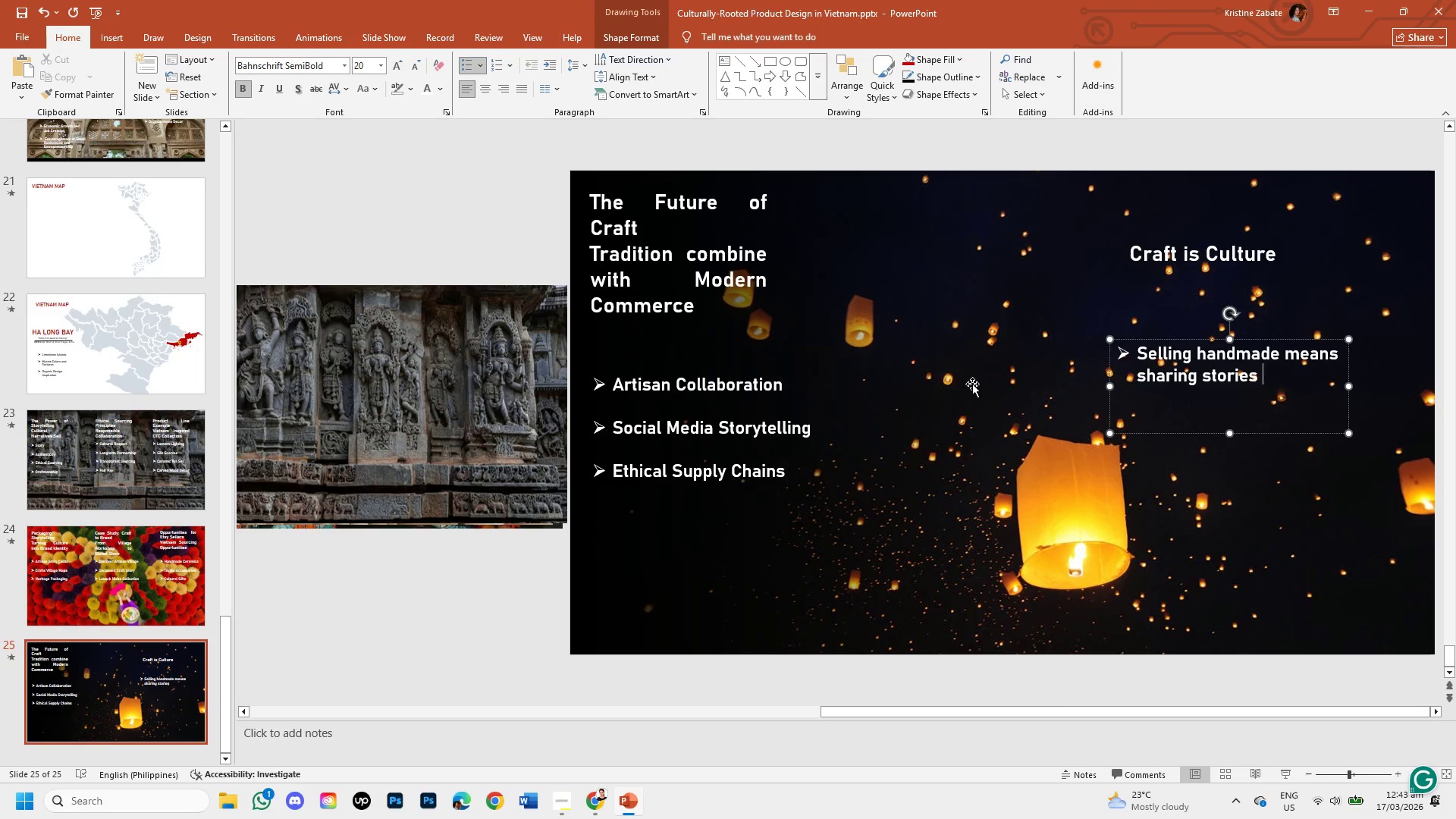 
wait(18.22)
 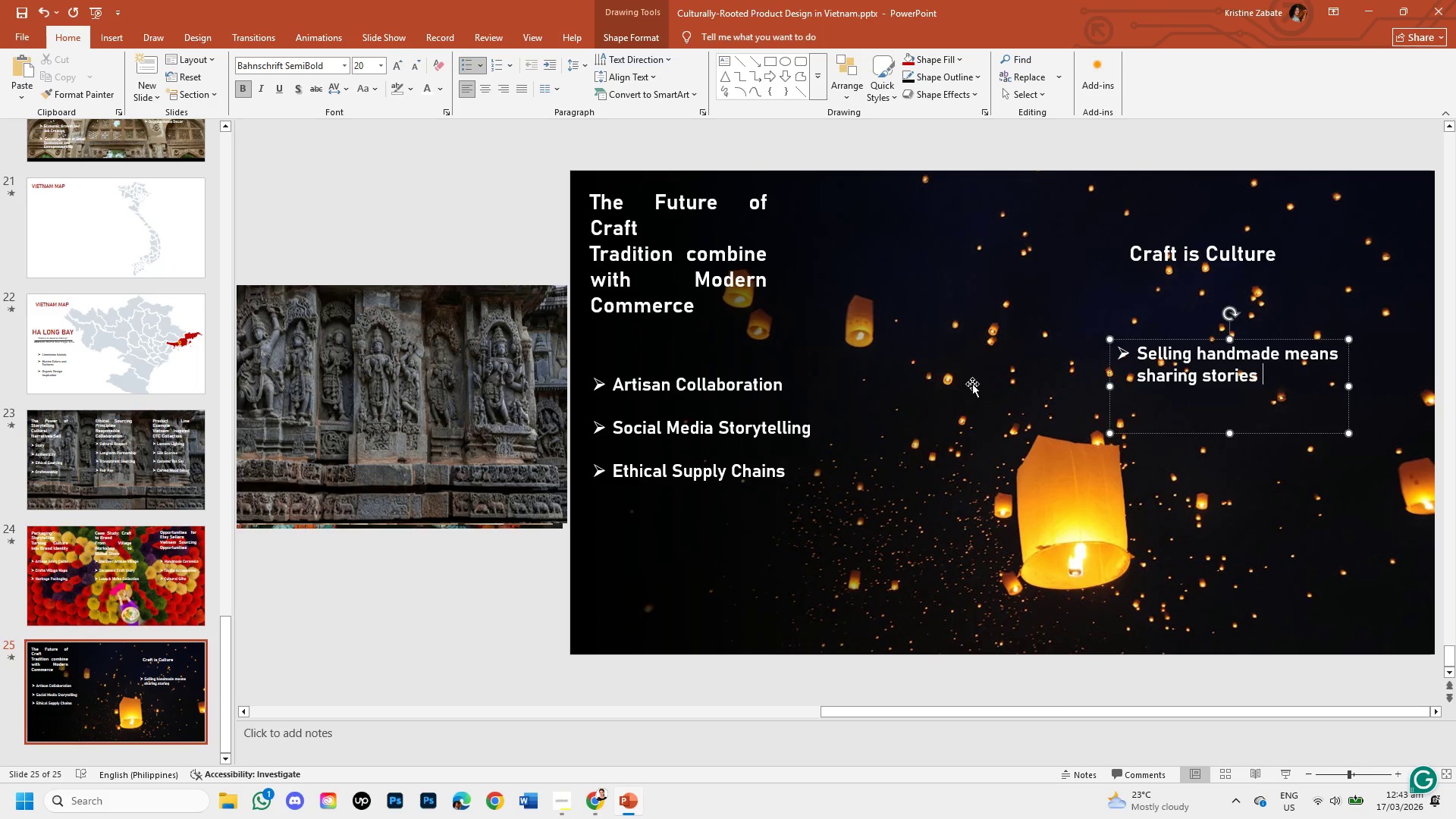 
left_click([190, 584])
 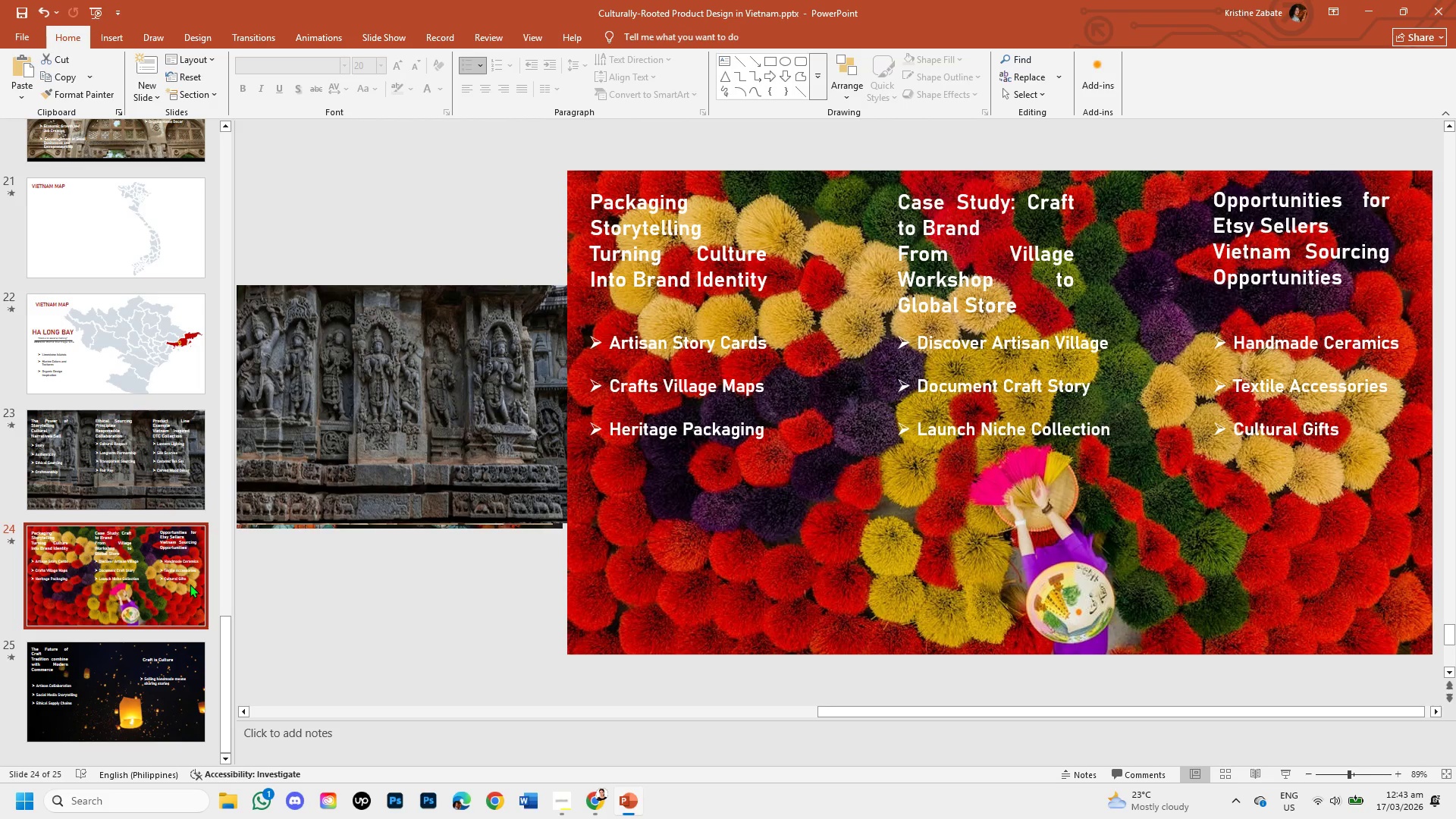 
wait(13.16)
 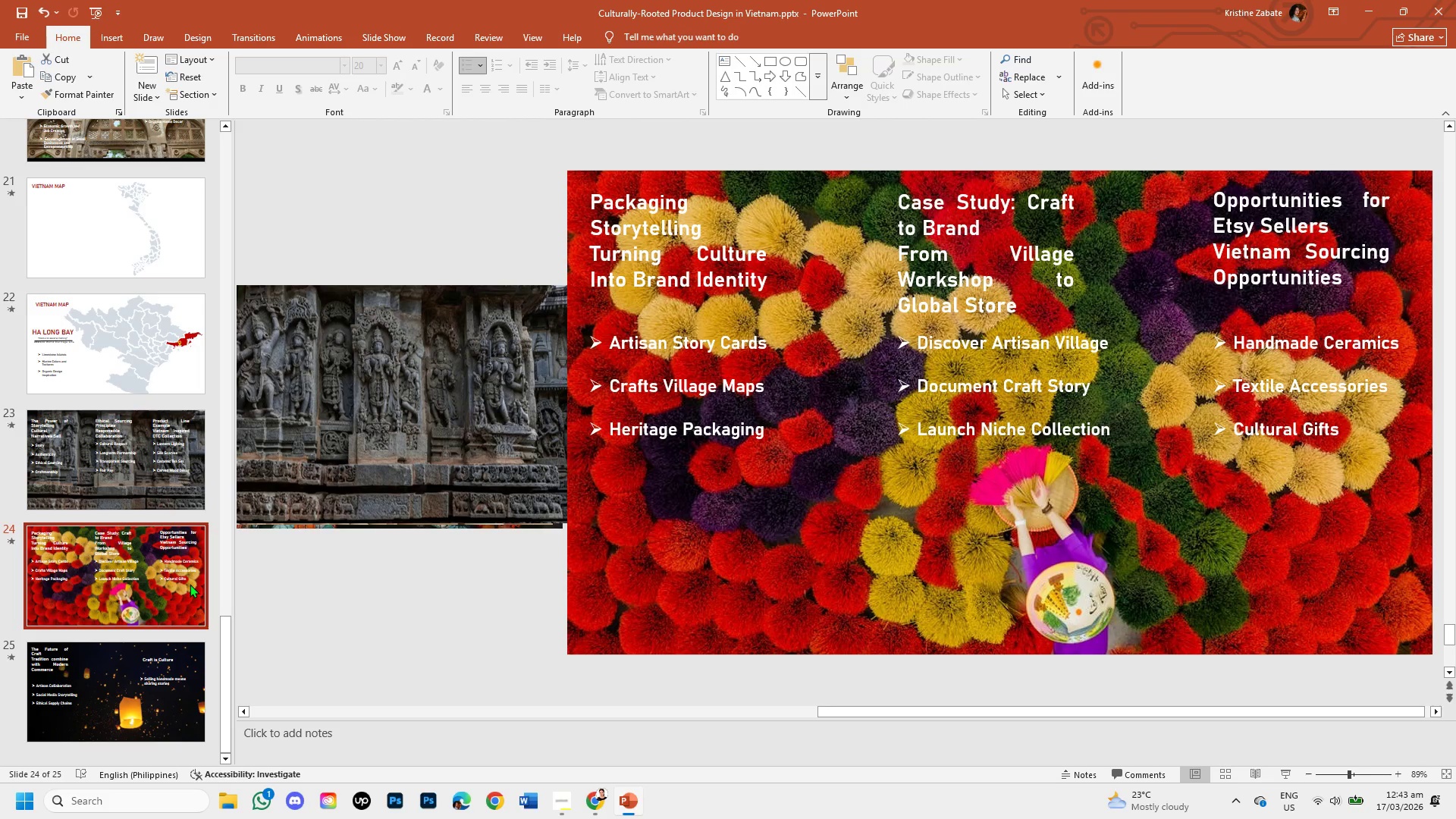 
left_click([670, 344])
 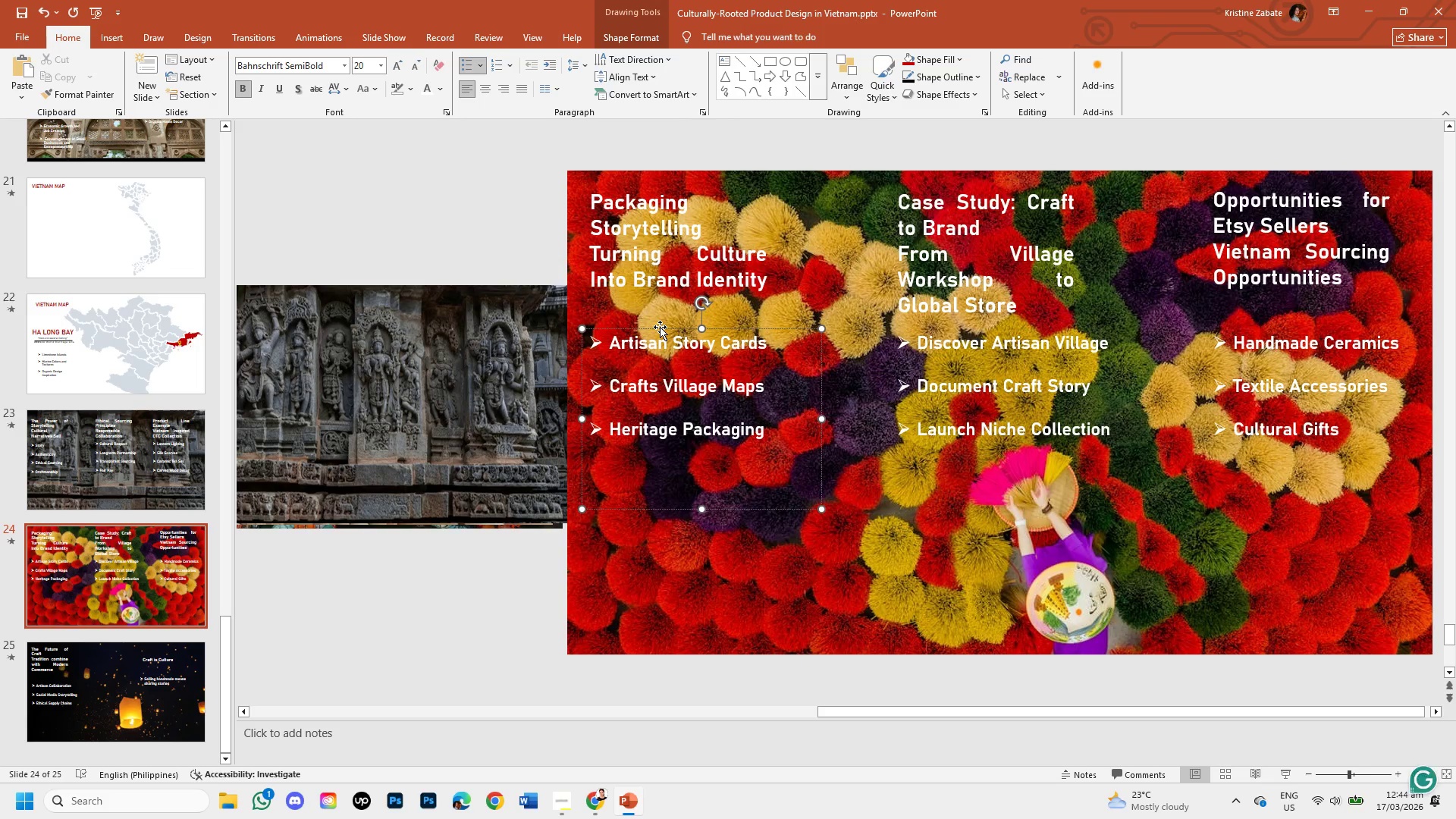 
left_click_drag(start_coordinate=[660, 327], to_coordinate=[667, 463])
 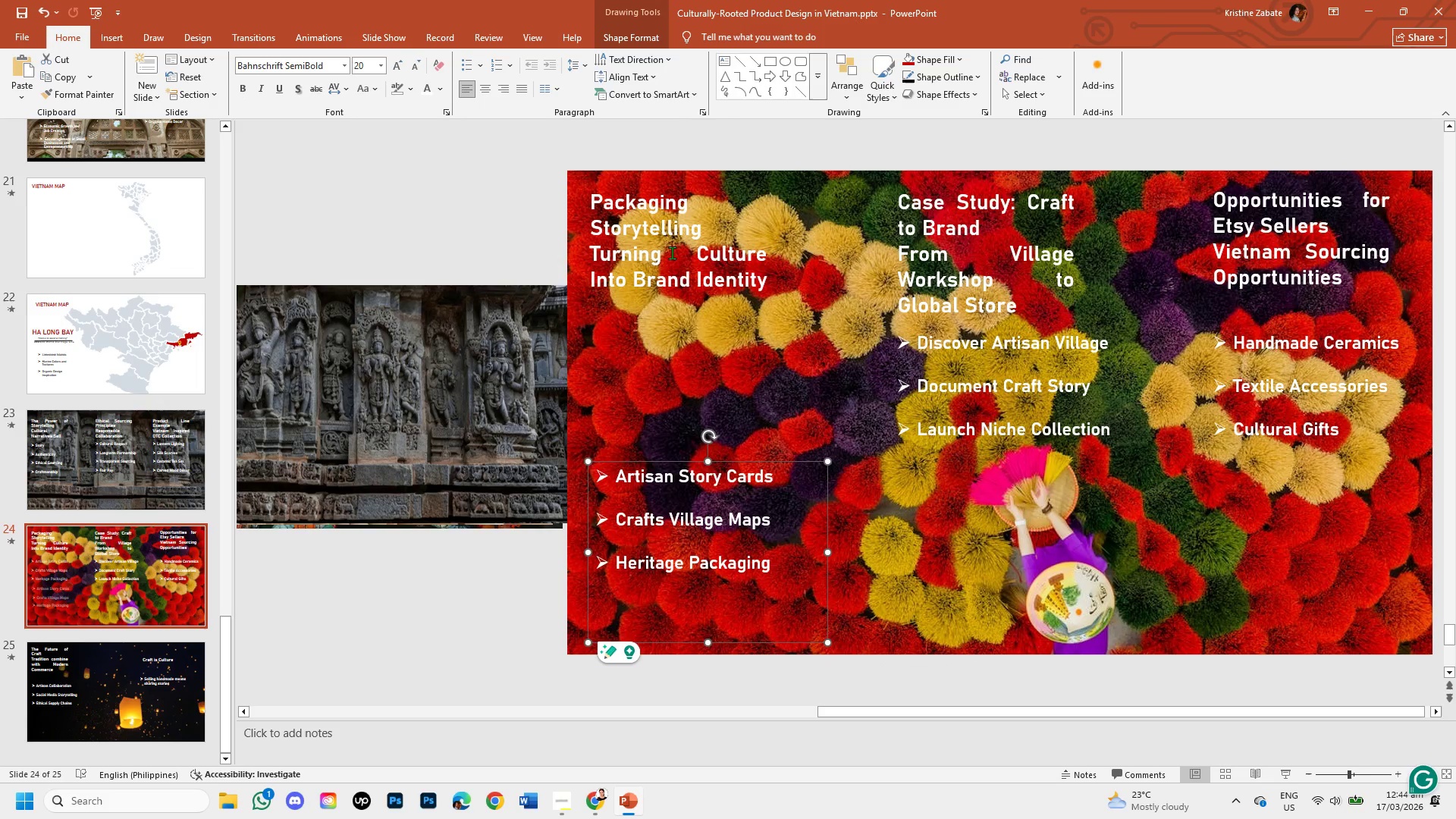 
left_click([672, 253])
 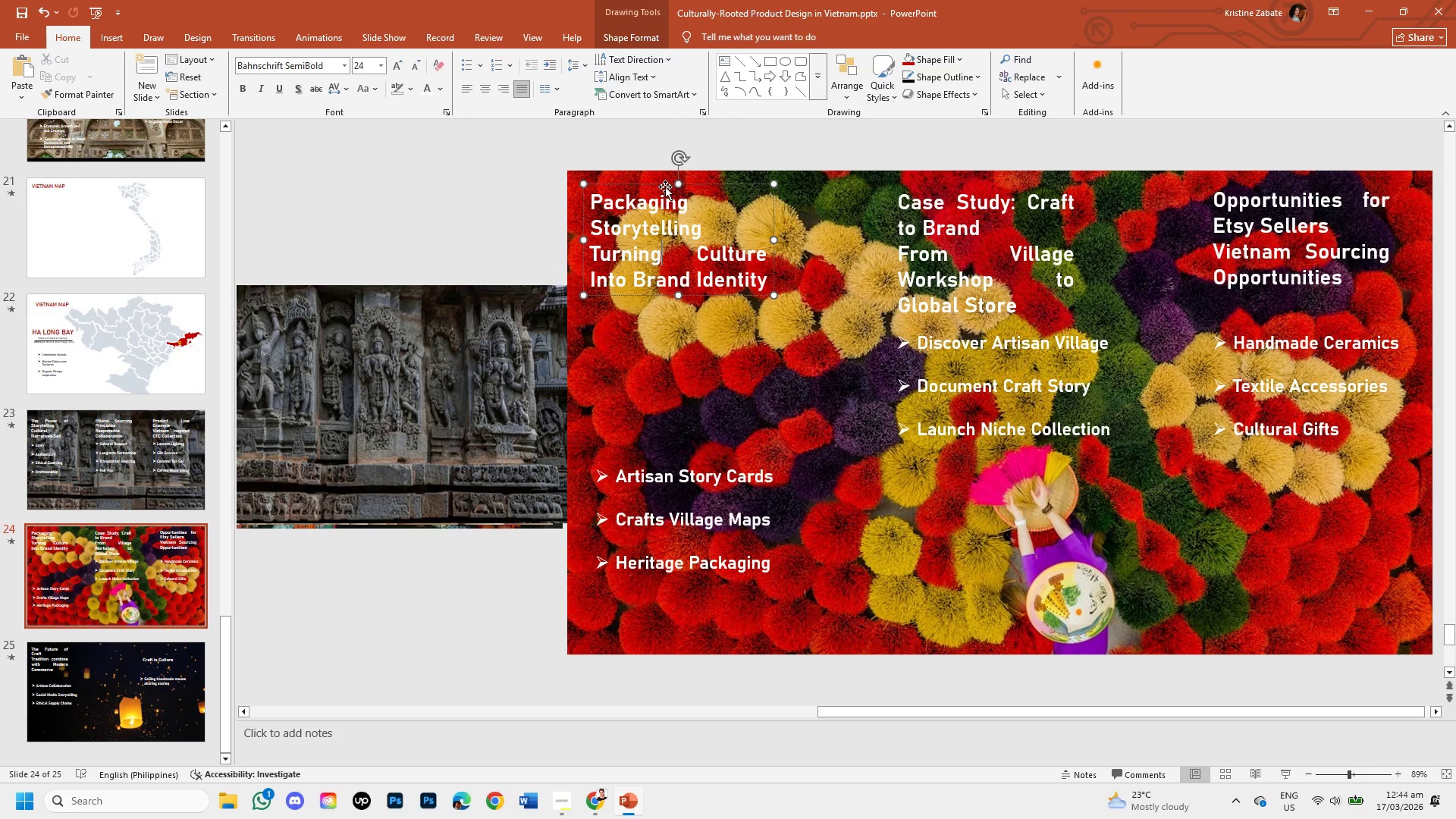 
left_click_drag(start_coordinate=[664, 185], to_coordinate=[672, 273])
 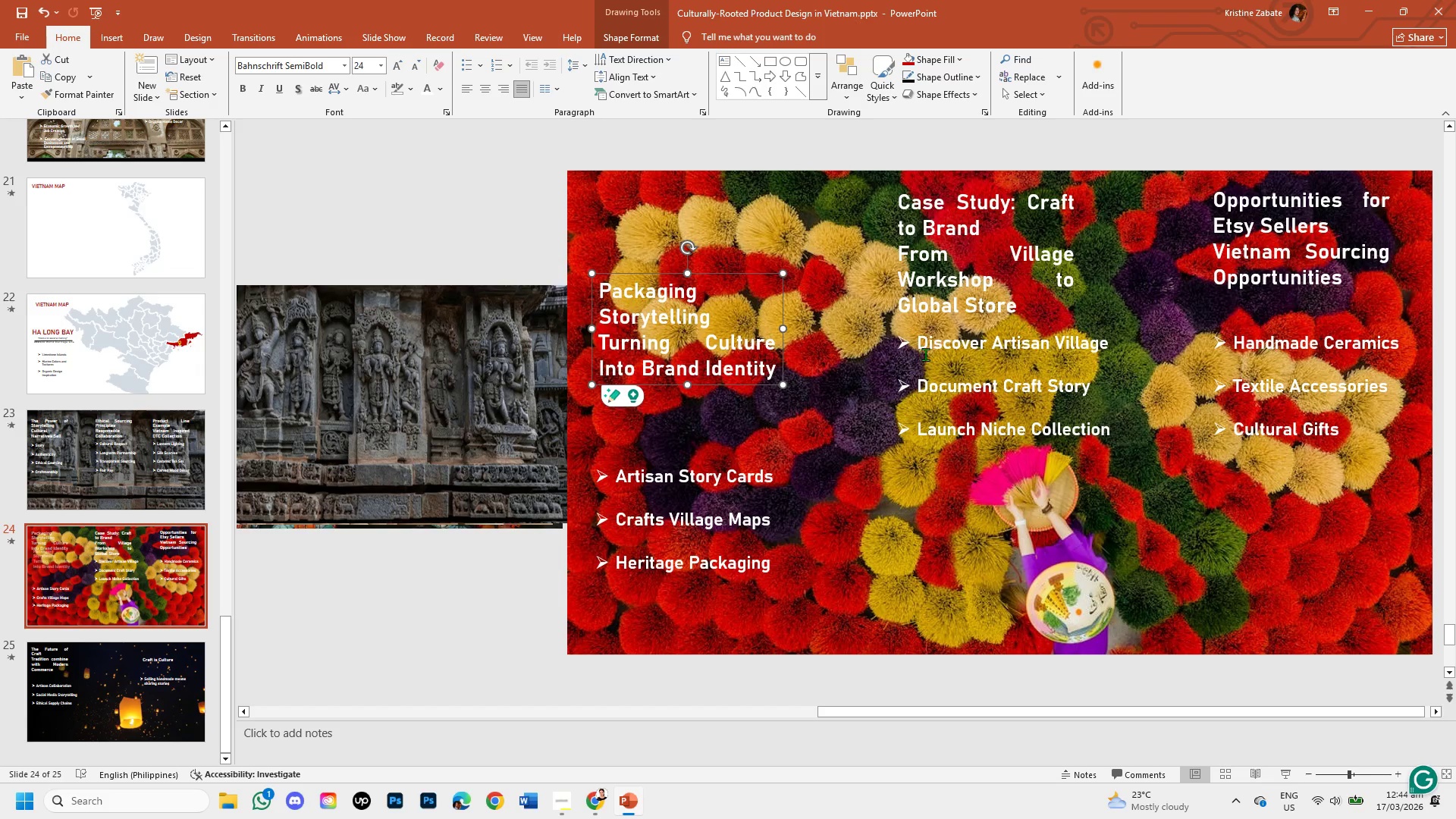 
left_click([931, 349])
 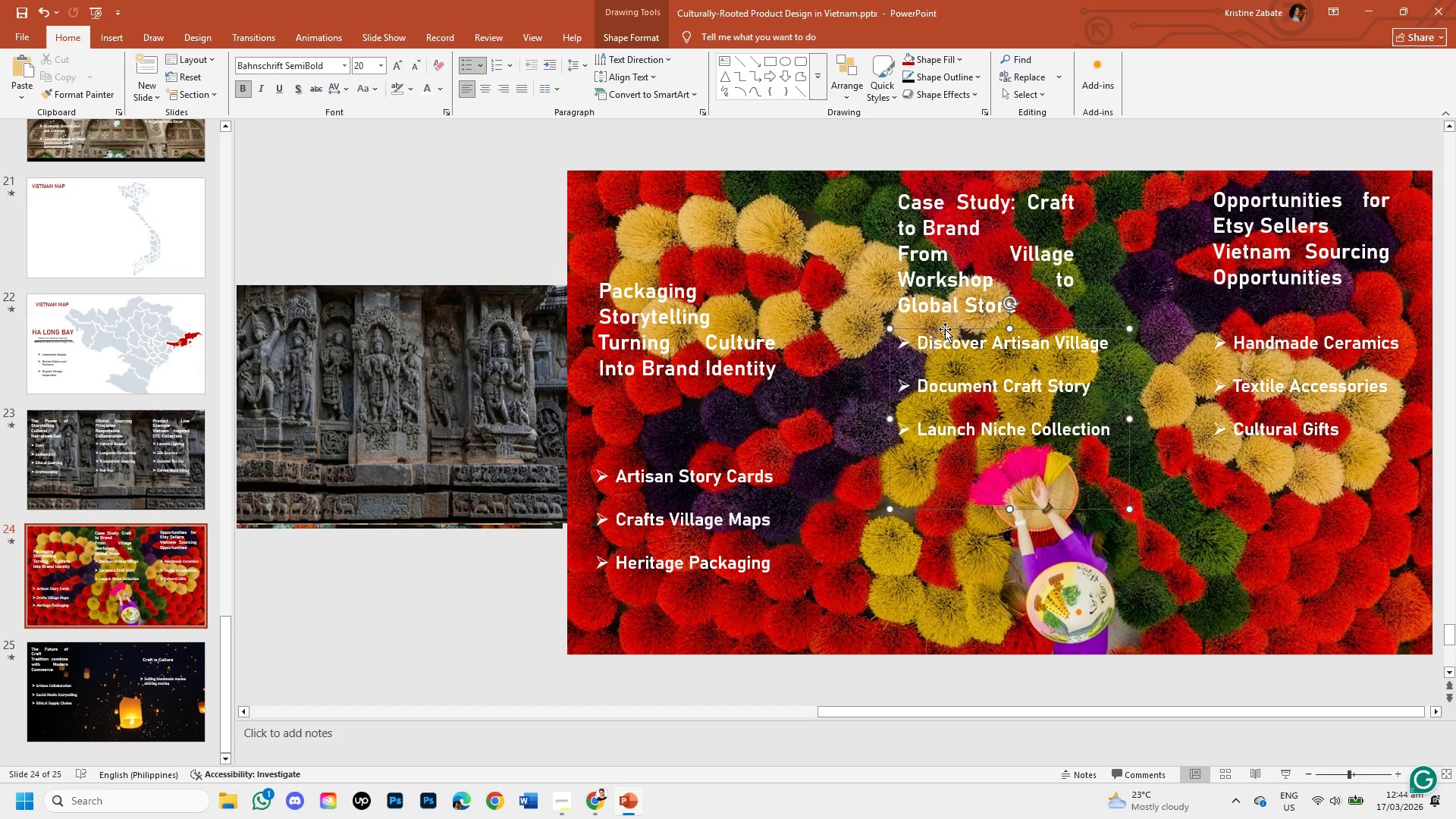 
left_click_drag(start_coordinate=[945, 329], to_coordinate=[967, 465])
 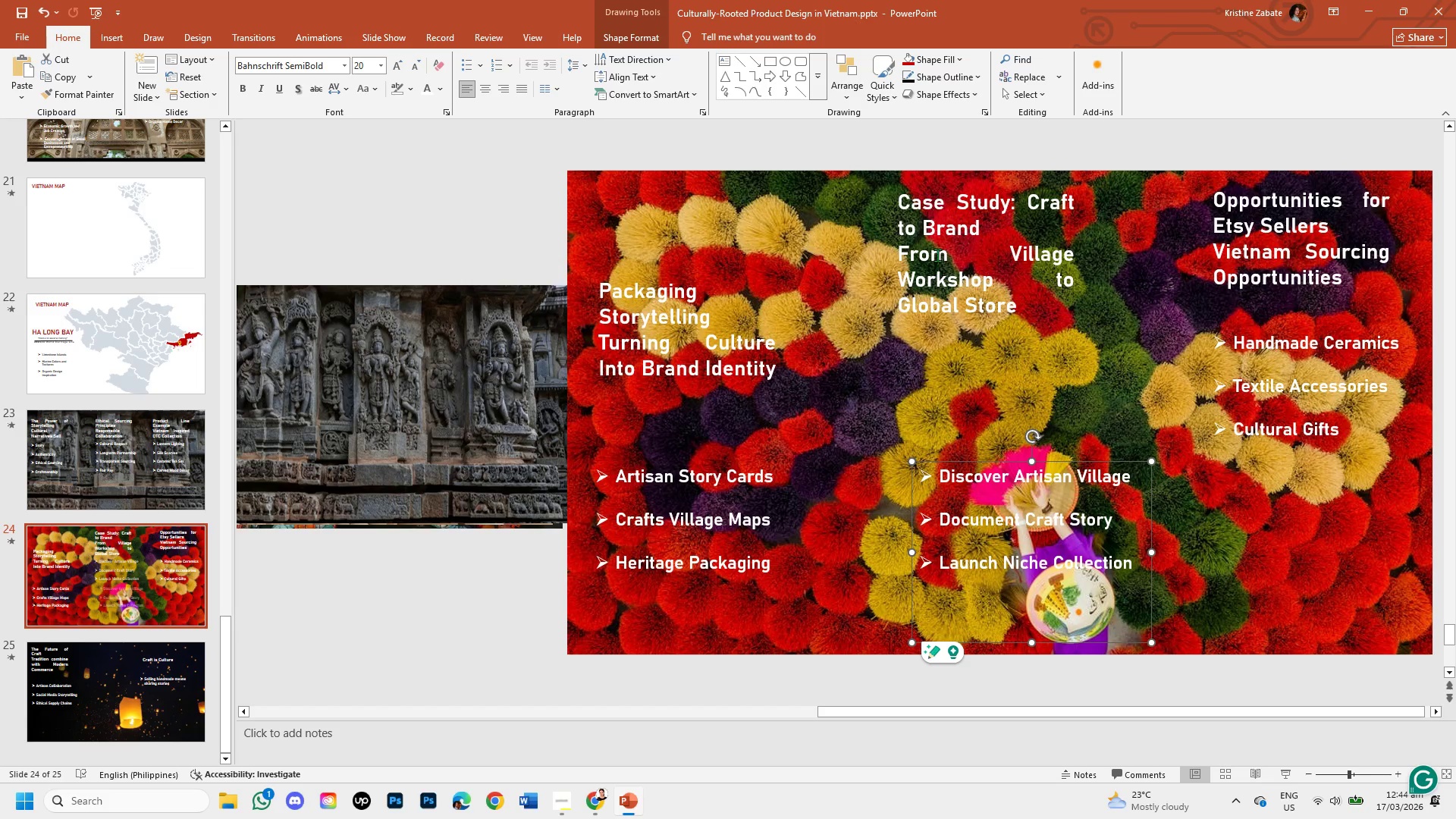 
left_click([937, 255])
 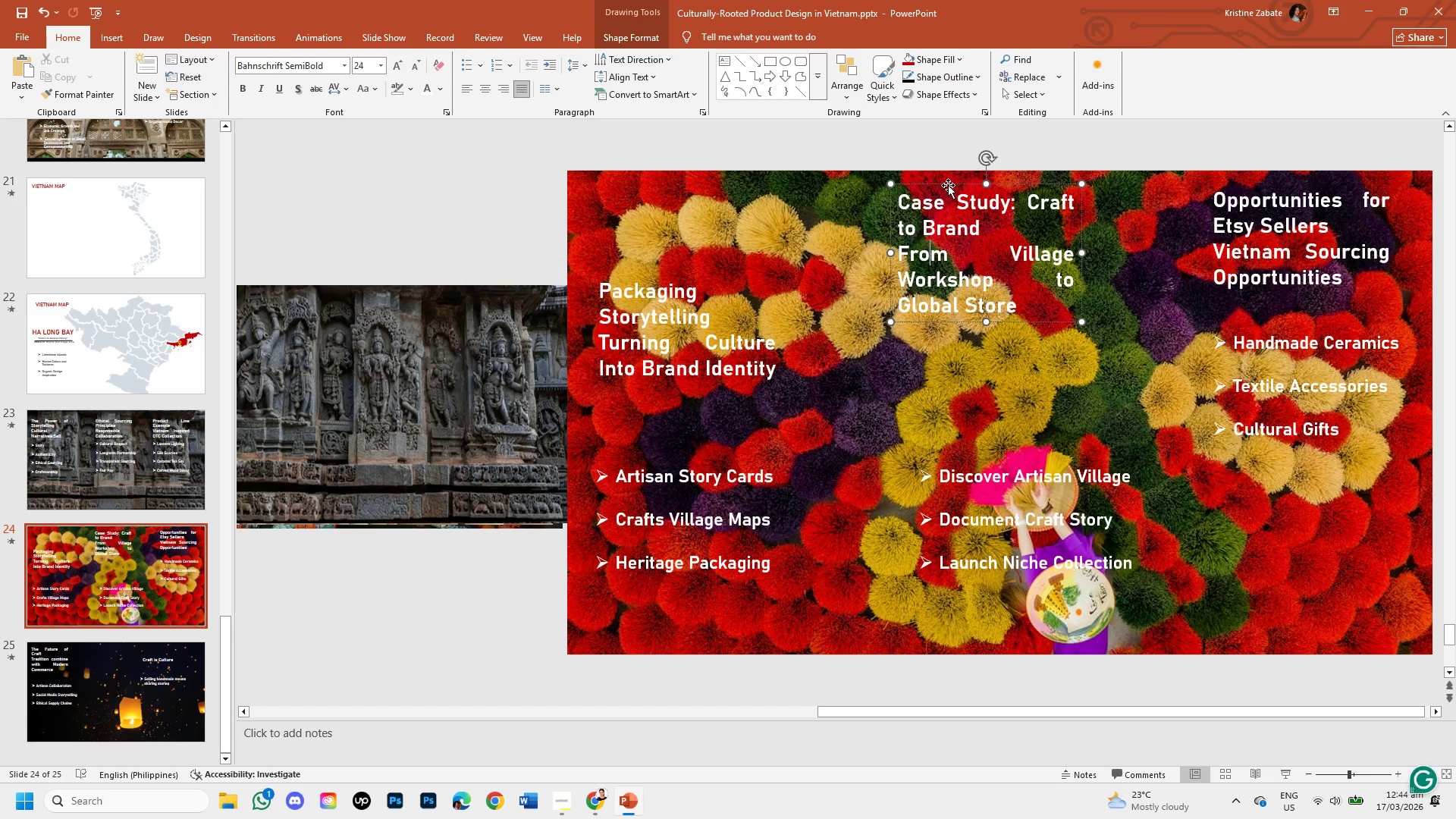 
left_click_drag(start_coordinate=[948, 185], to_coordinate=[959, 265])
 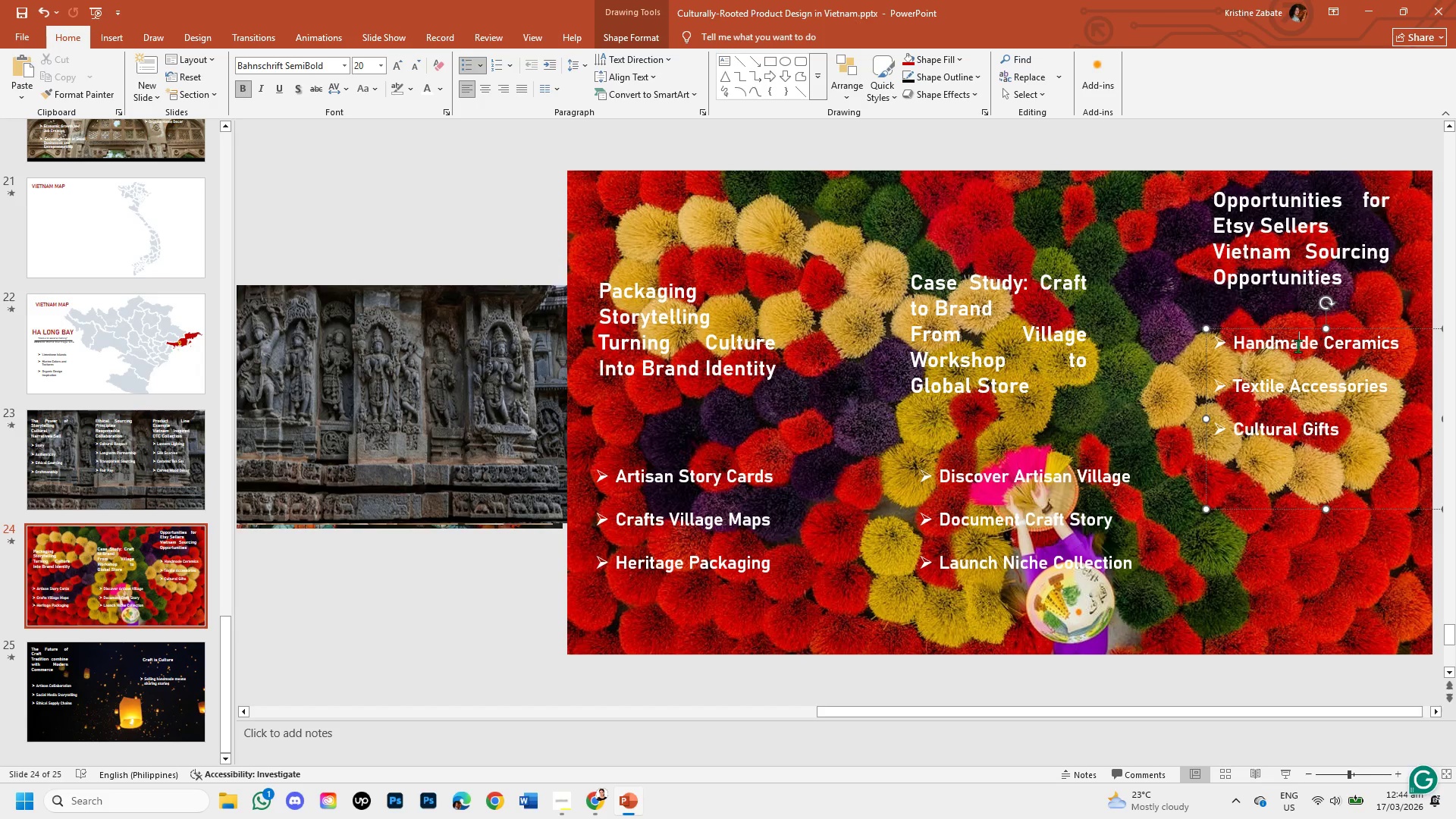 
left_click_drag(start_coordinate=[1290, 326], to_coordinate=[1302, 457])
 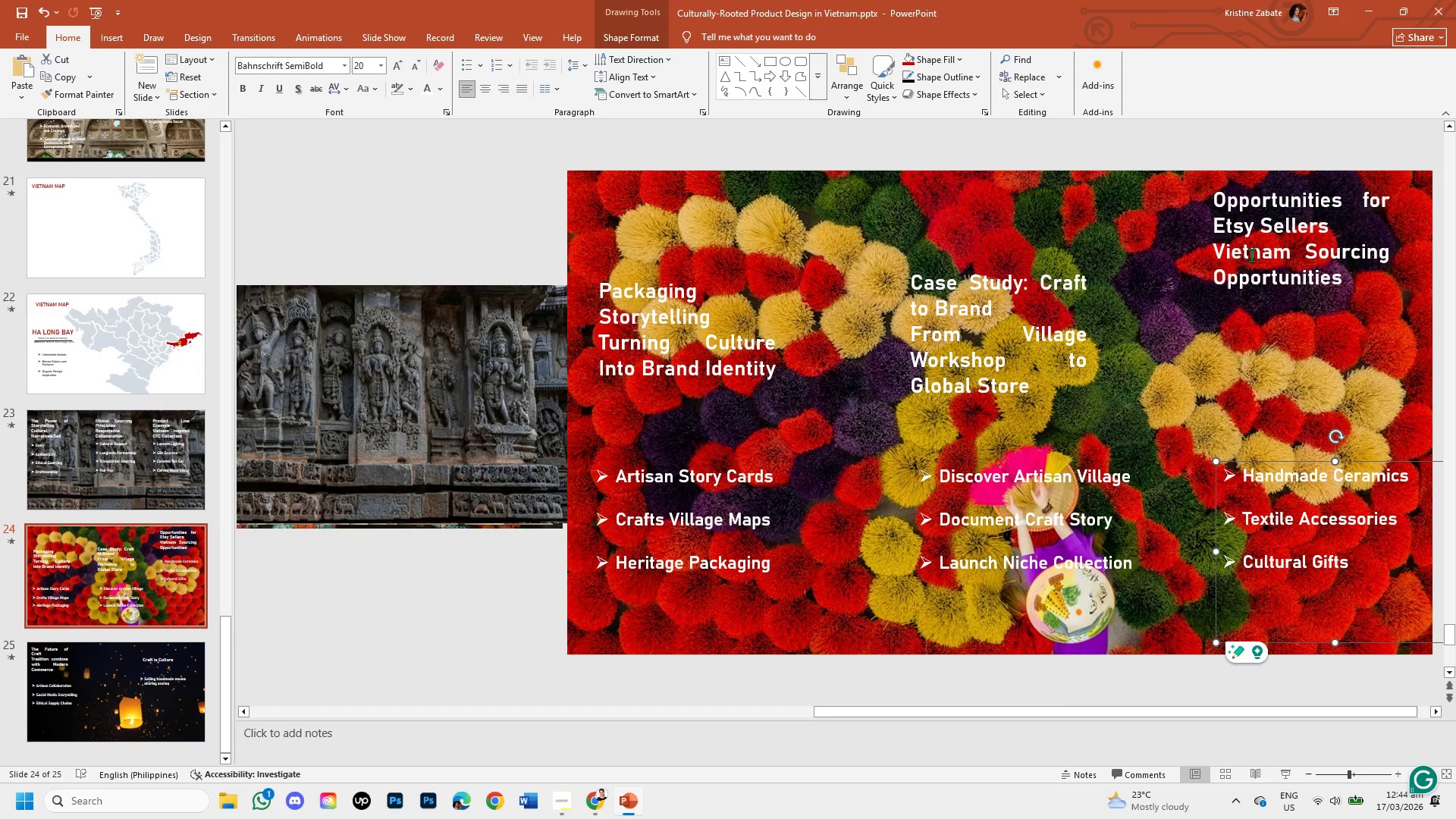 
left_click([1253, 246])
 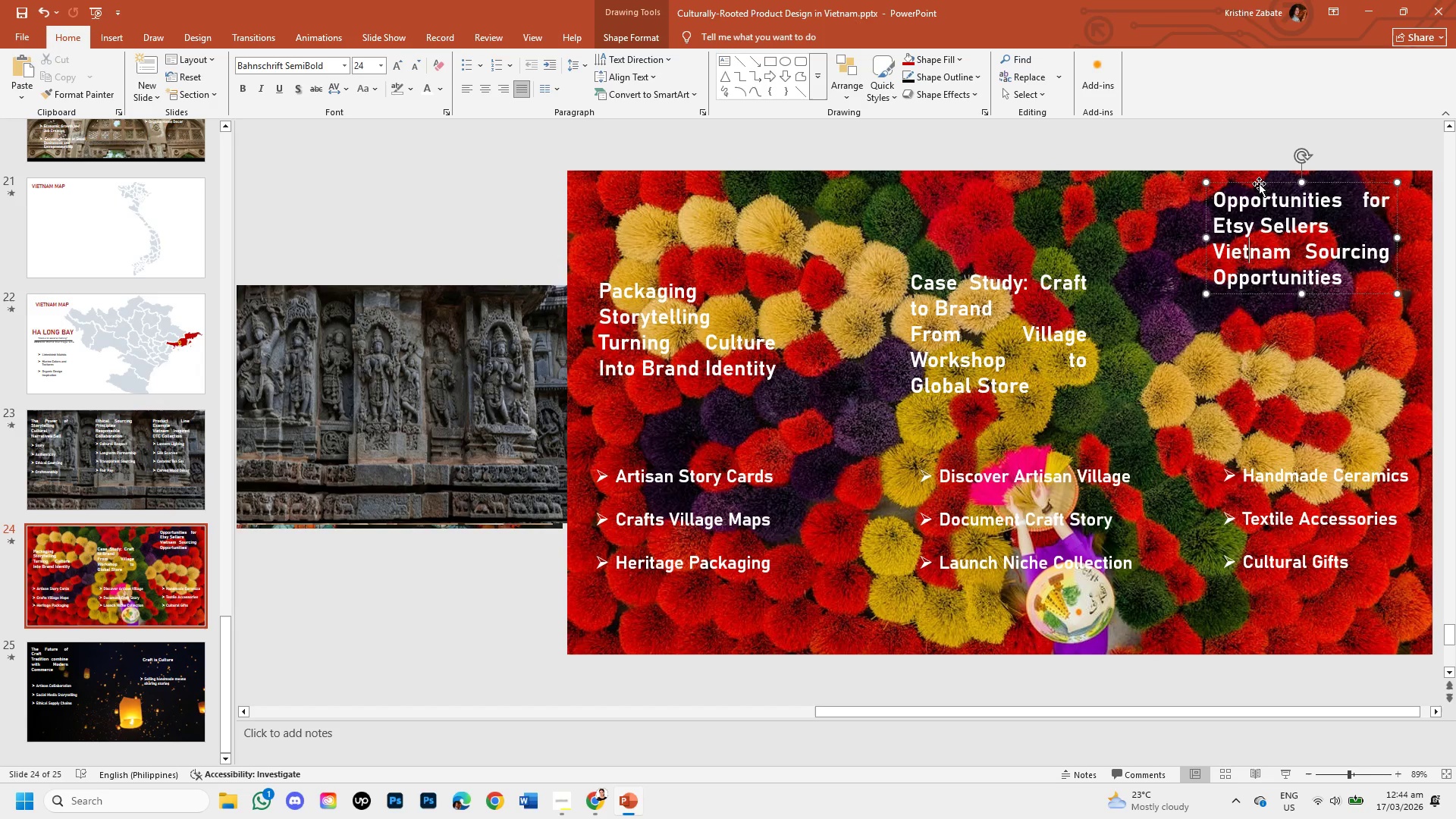 
left_click_drag(start_coordinate=[1260, 181], to_coordinate=[1267, 277])
 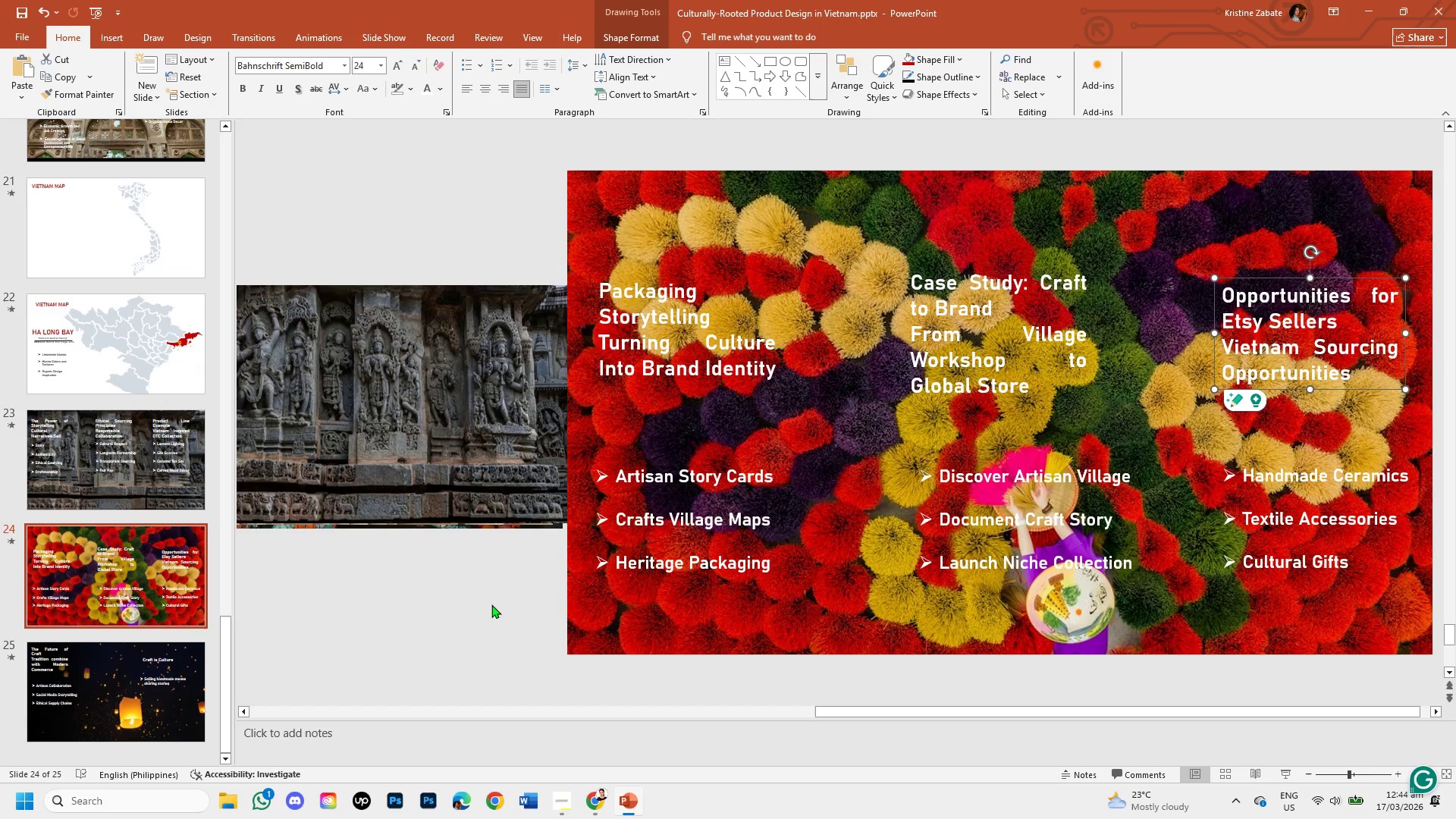 
left_click([448, 629])
 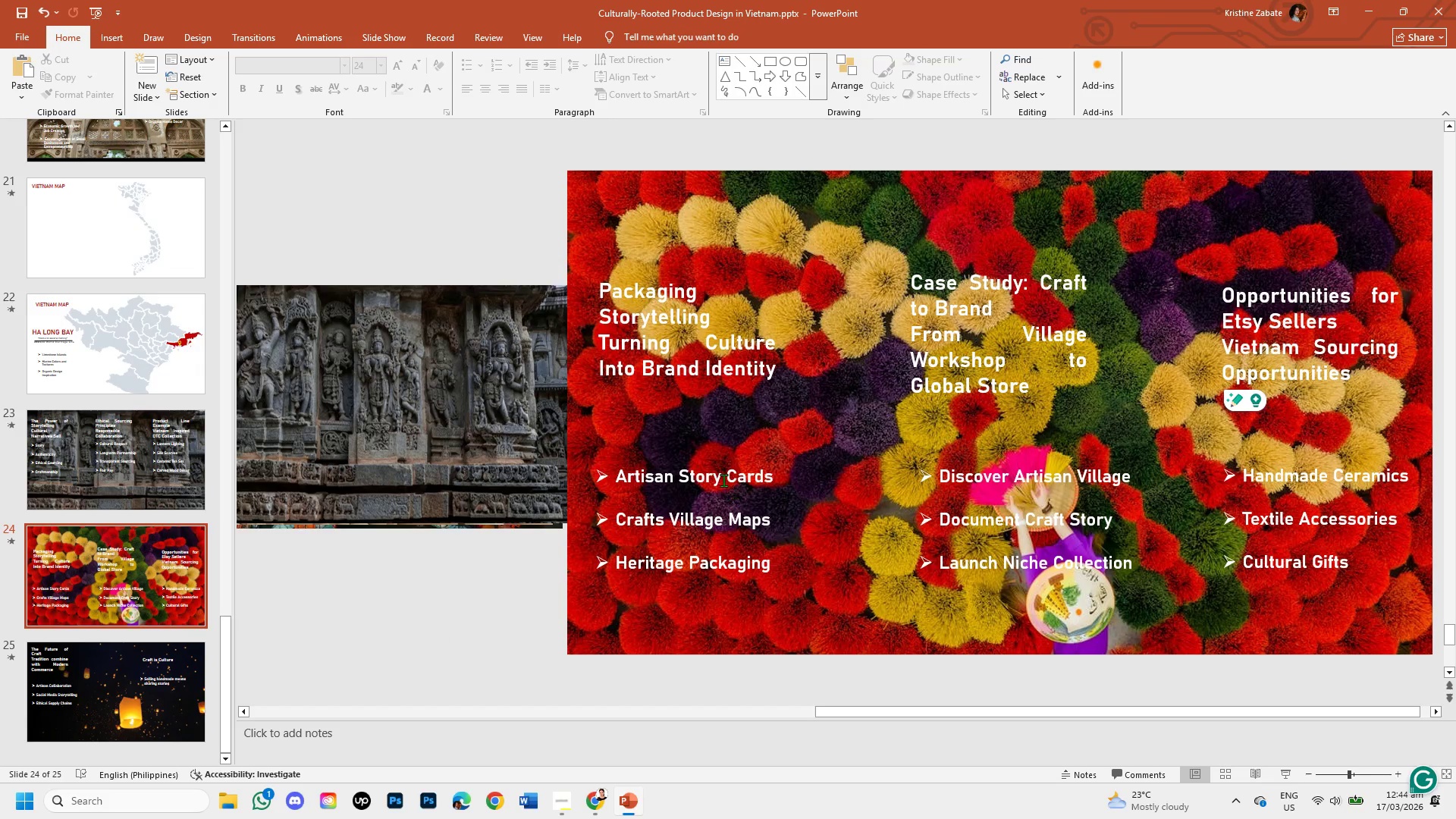 
left_click([671, 474])
 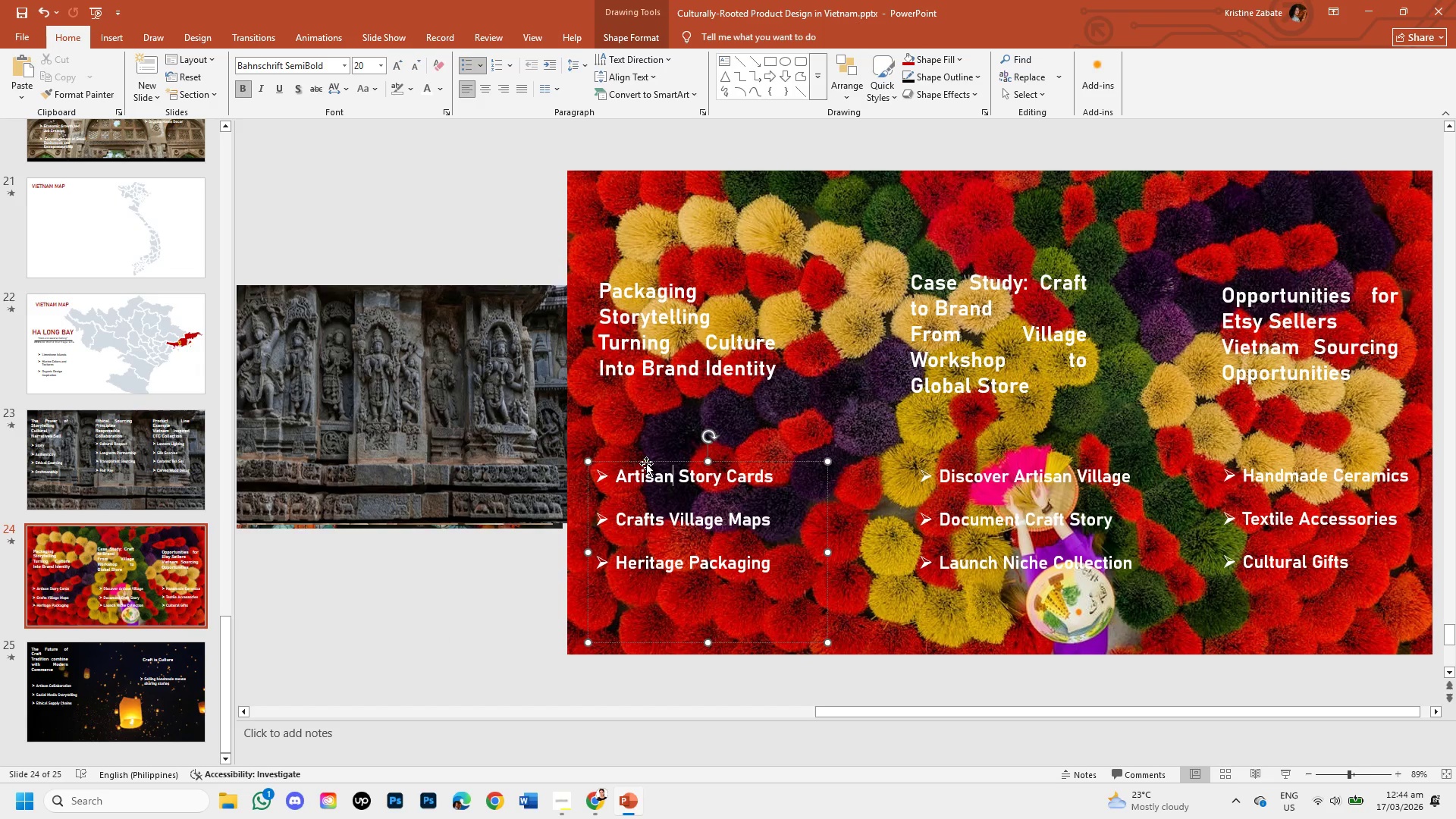 
left_click_drag(start_coordinate=[646, 463], to_coordinate=[650, 407])
 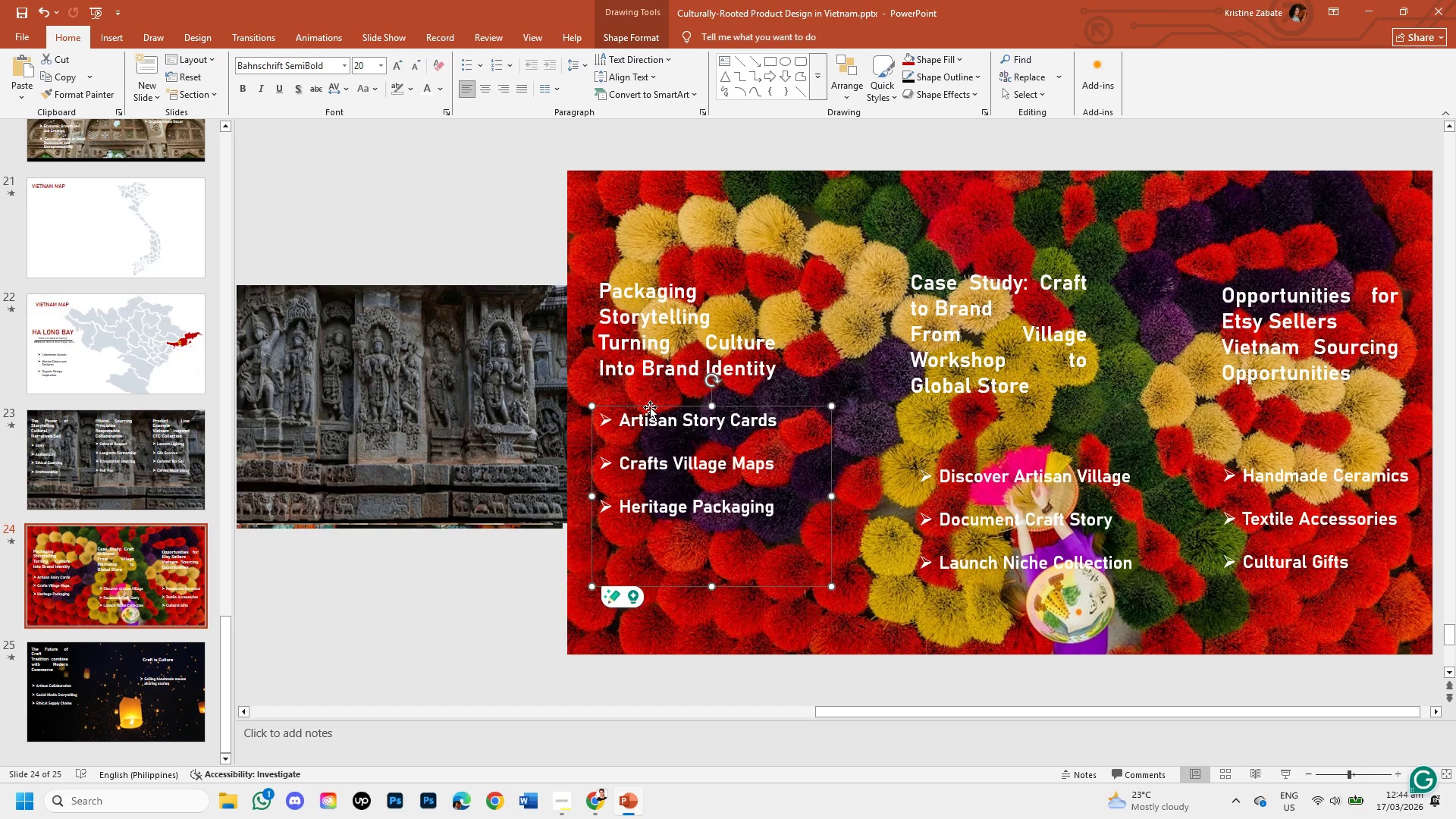 
left_click_drag(start_coordinate=[650, 407], to_coordinate=[648, 411])
 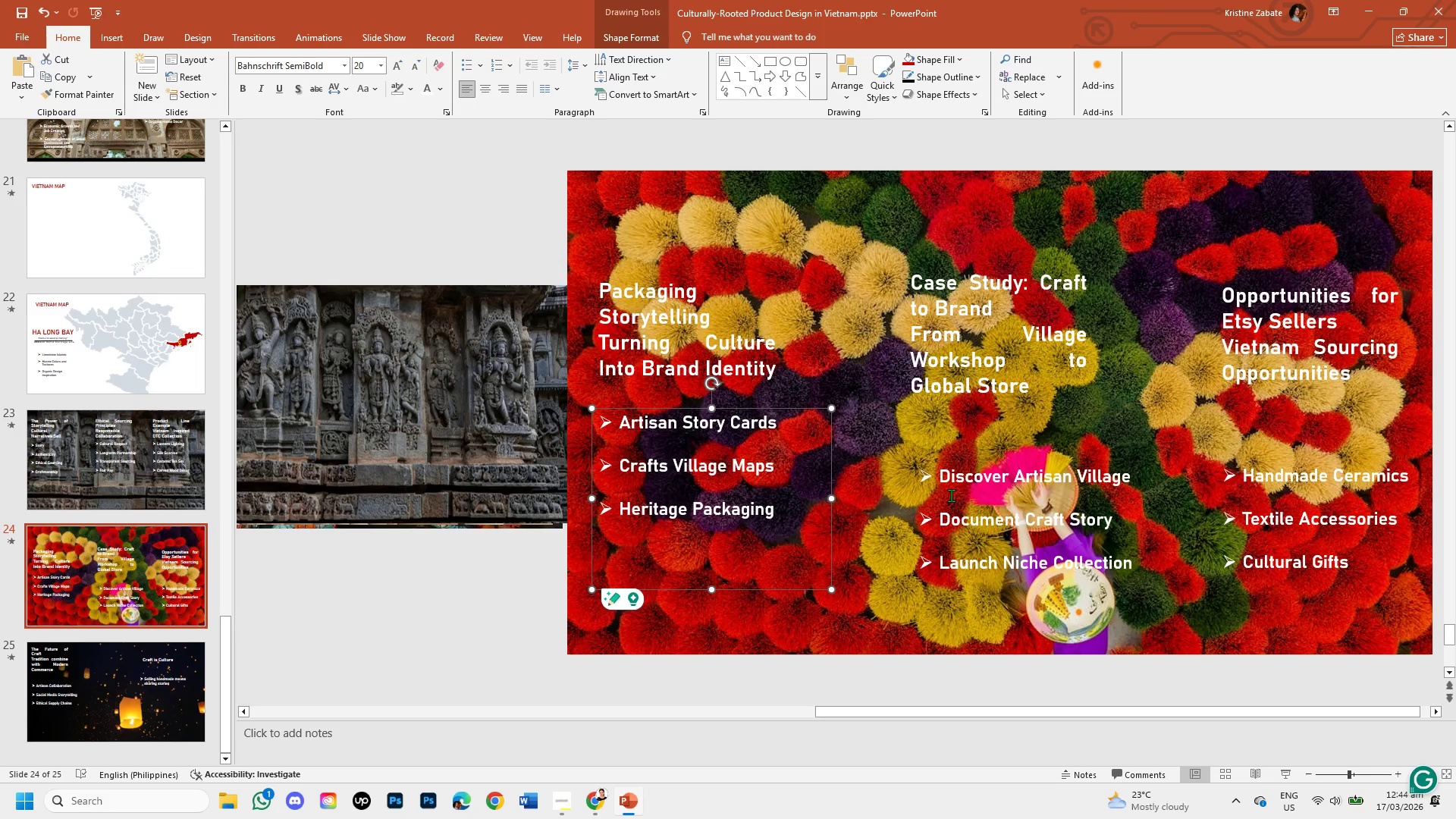 
left_click([951, 495])
 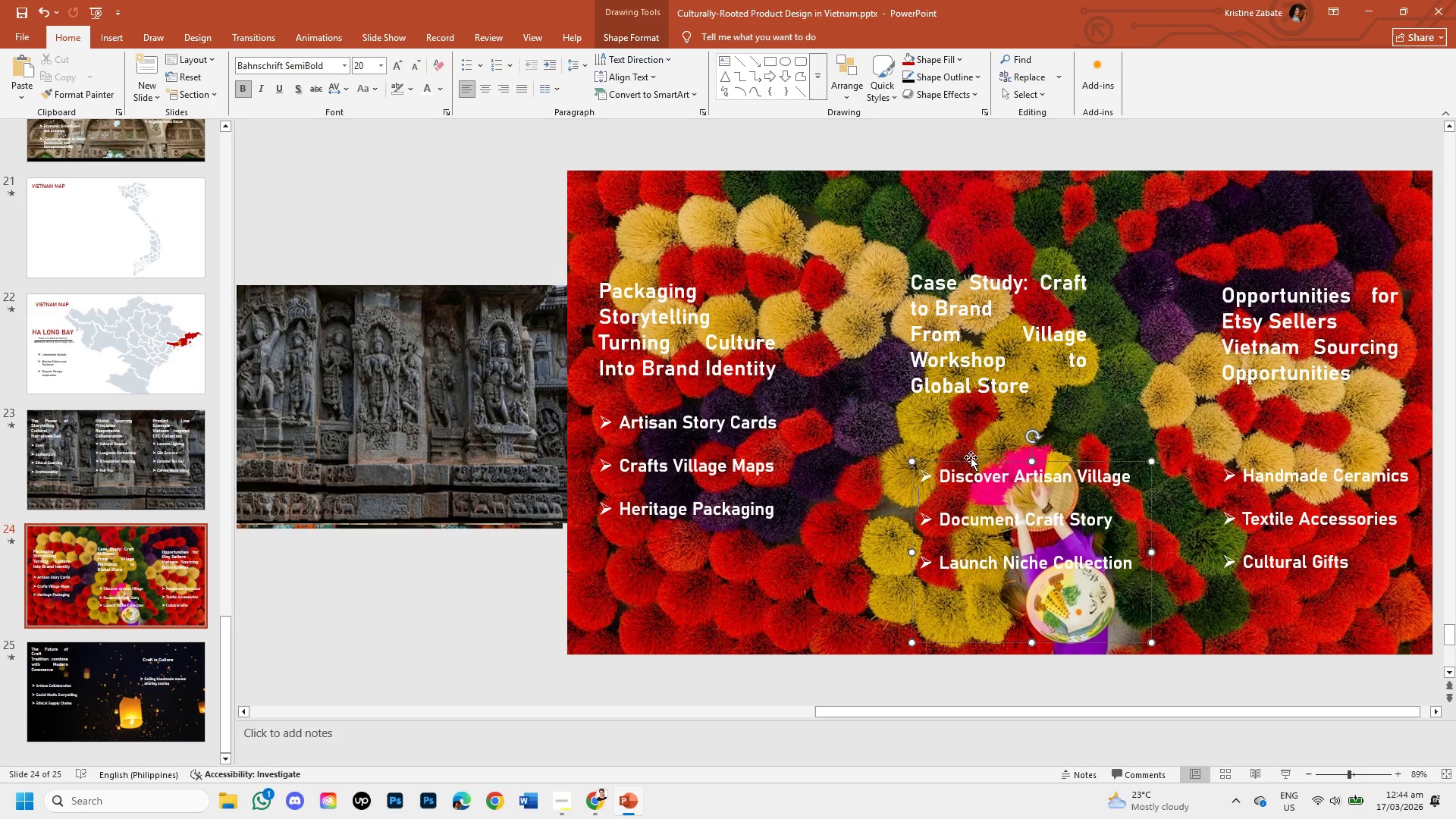 
left_click_drag(start_coordinate=[971, 461], to_coordinate=[946, 410])
 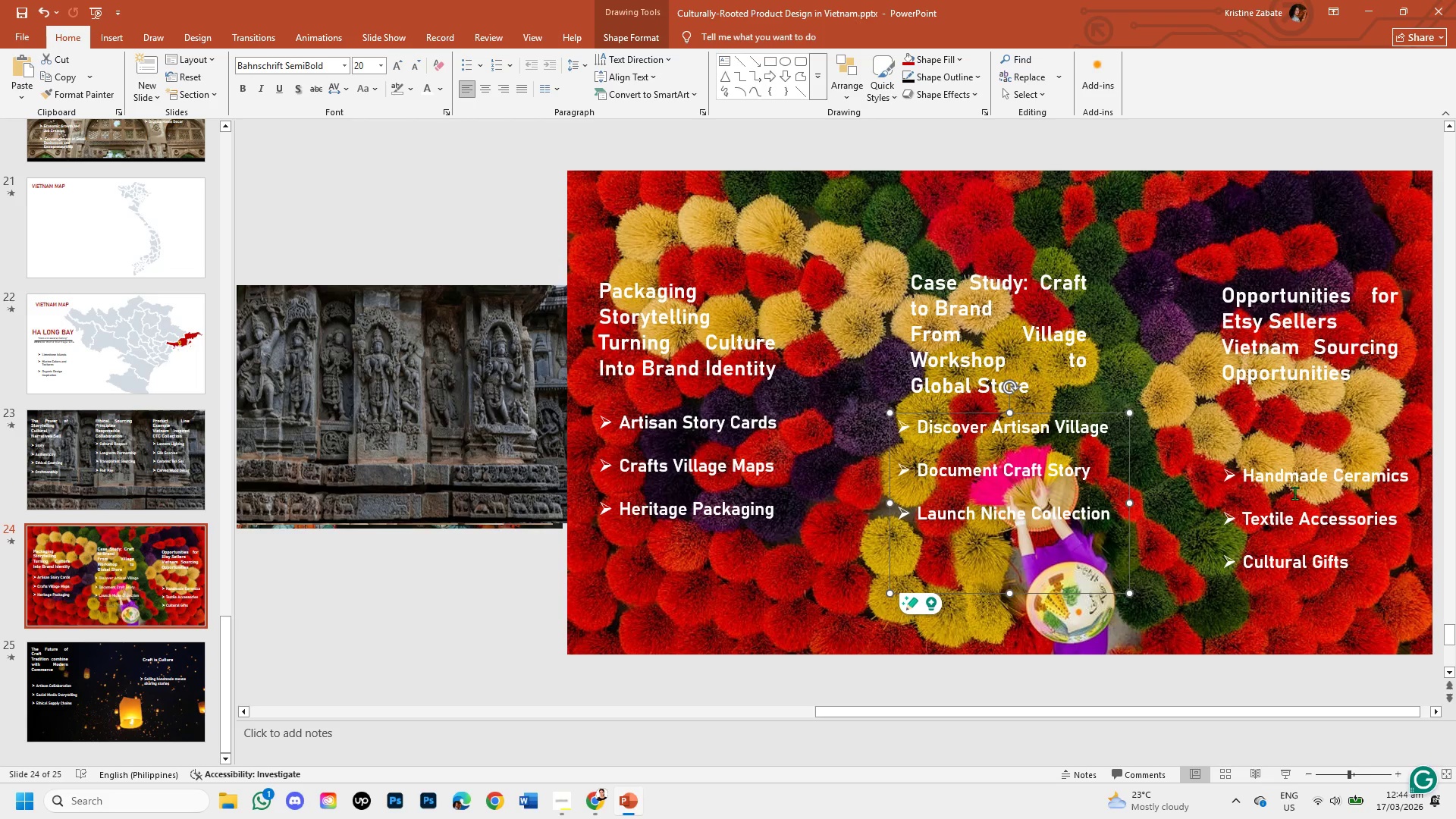 
left_click([1294, 493])
 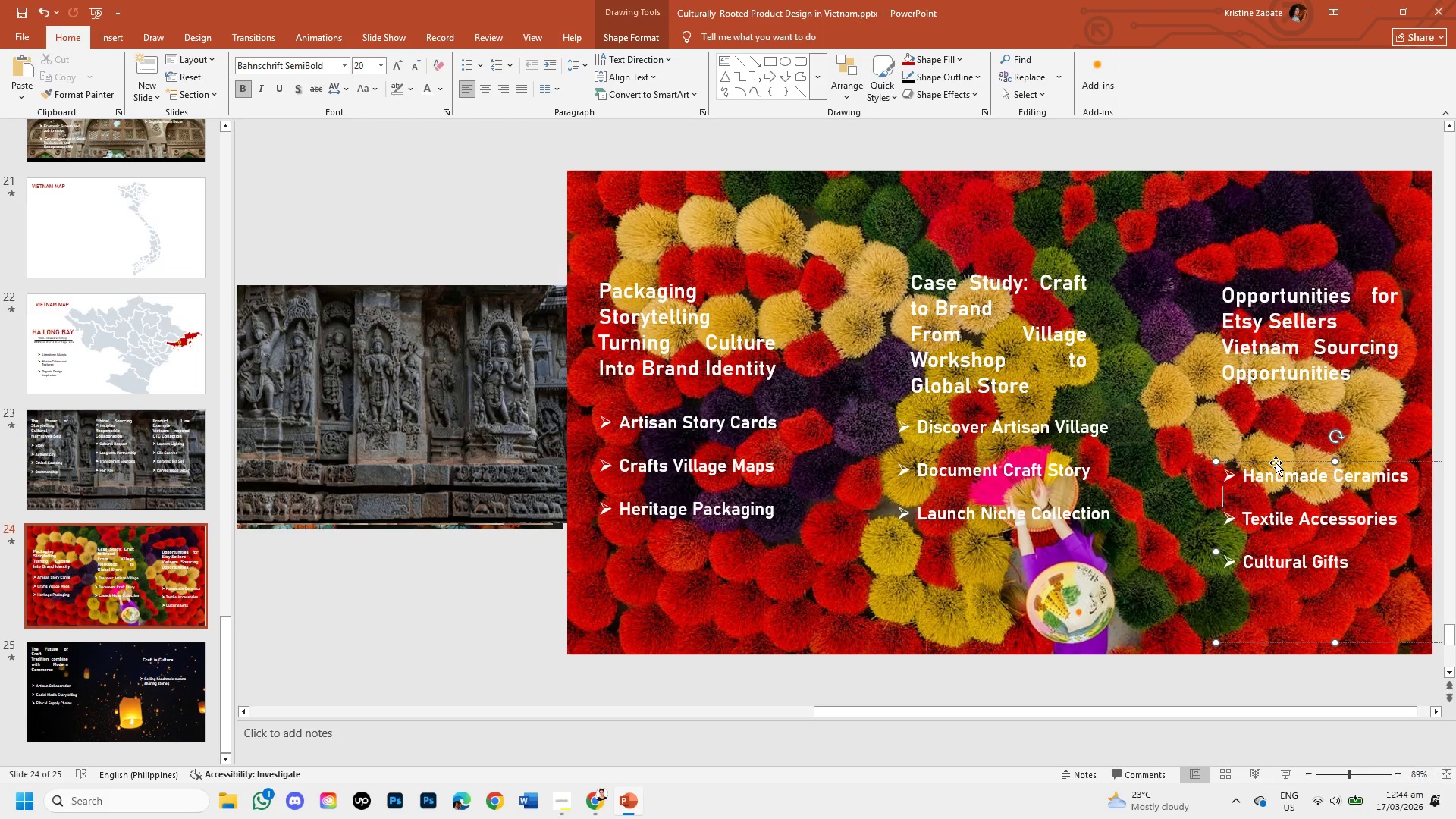 
left_click_drag(start_coordinate=[1276, 460], to_coordinate=[1276, 419])
 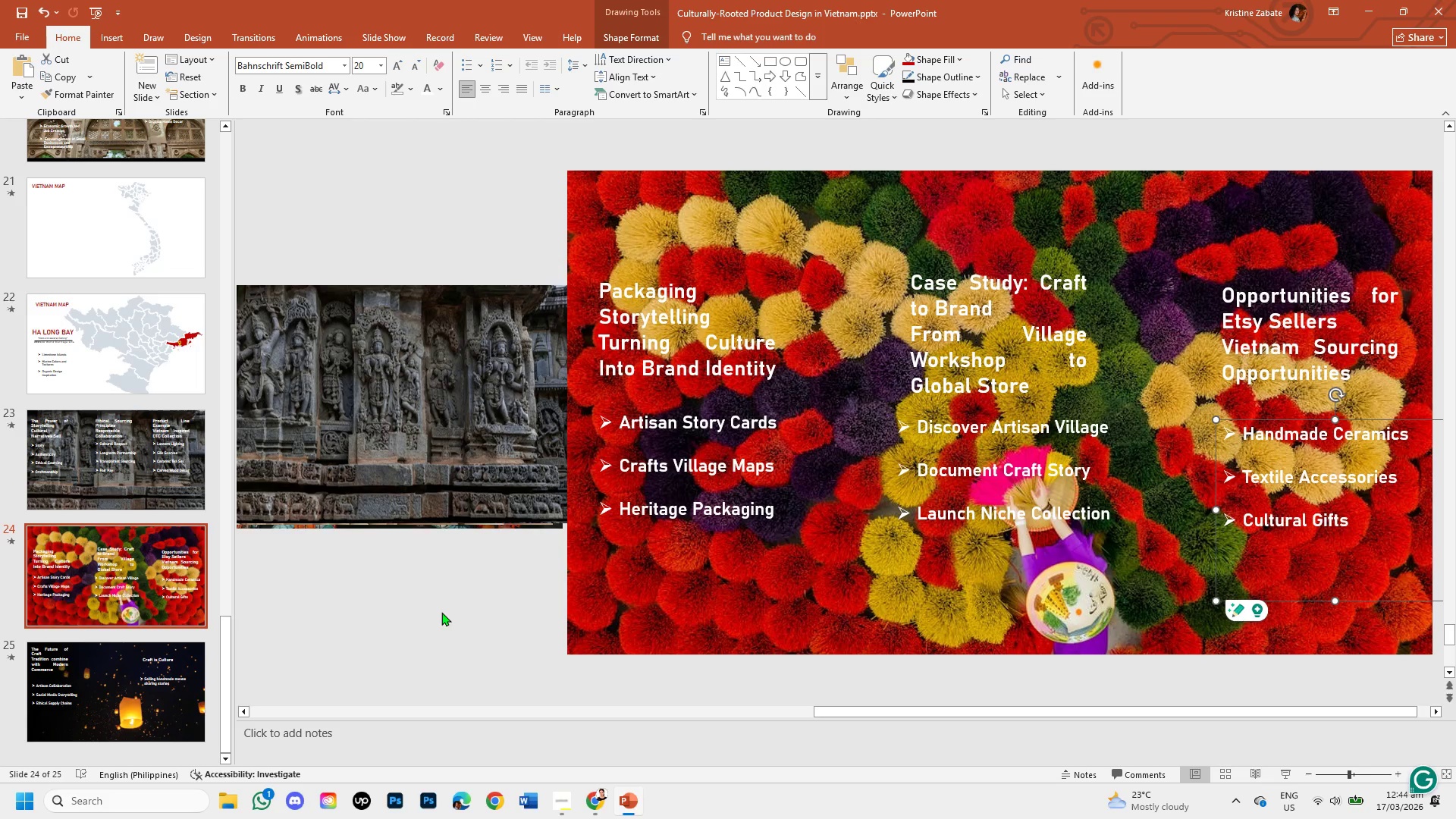 
left_click([445, 610])
 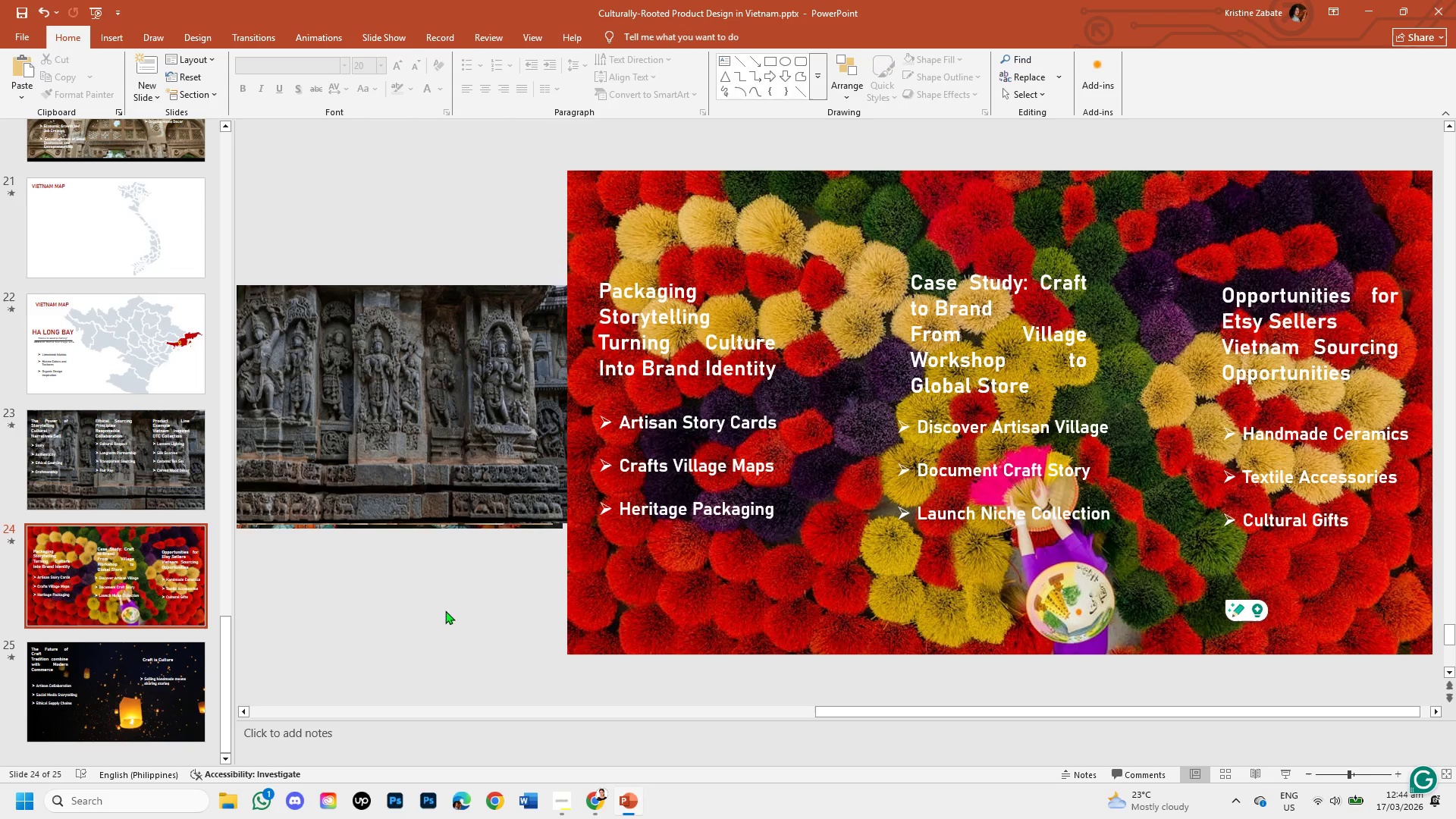 
left_click([78, 692])
 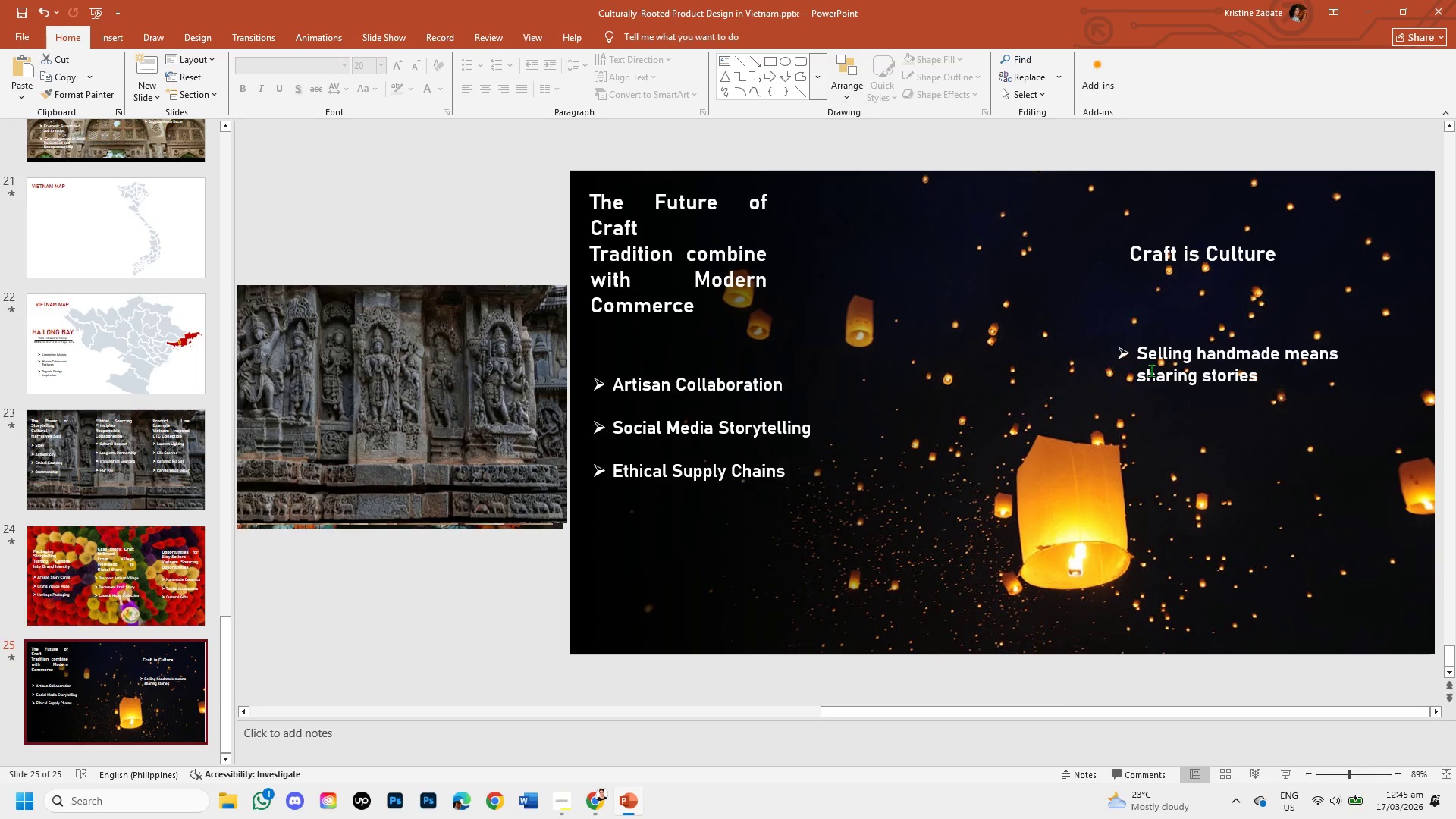 
wait(19.5)
 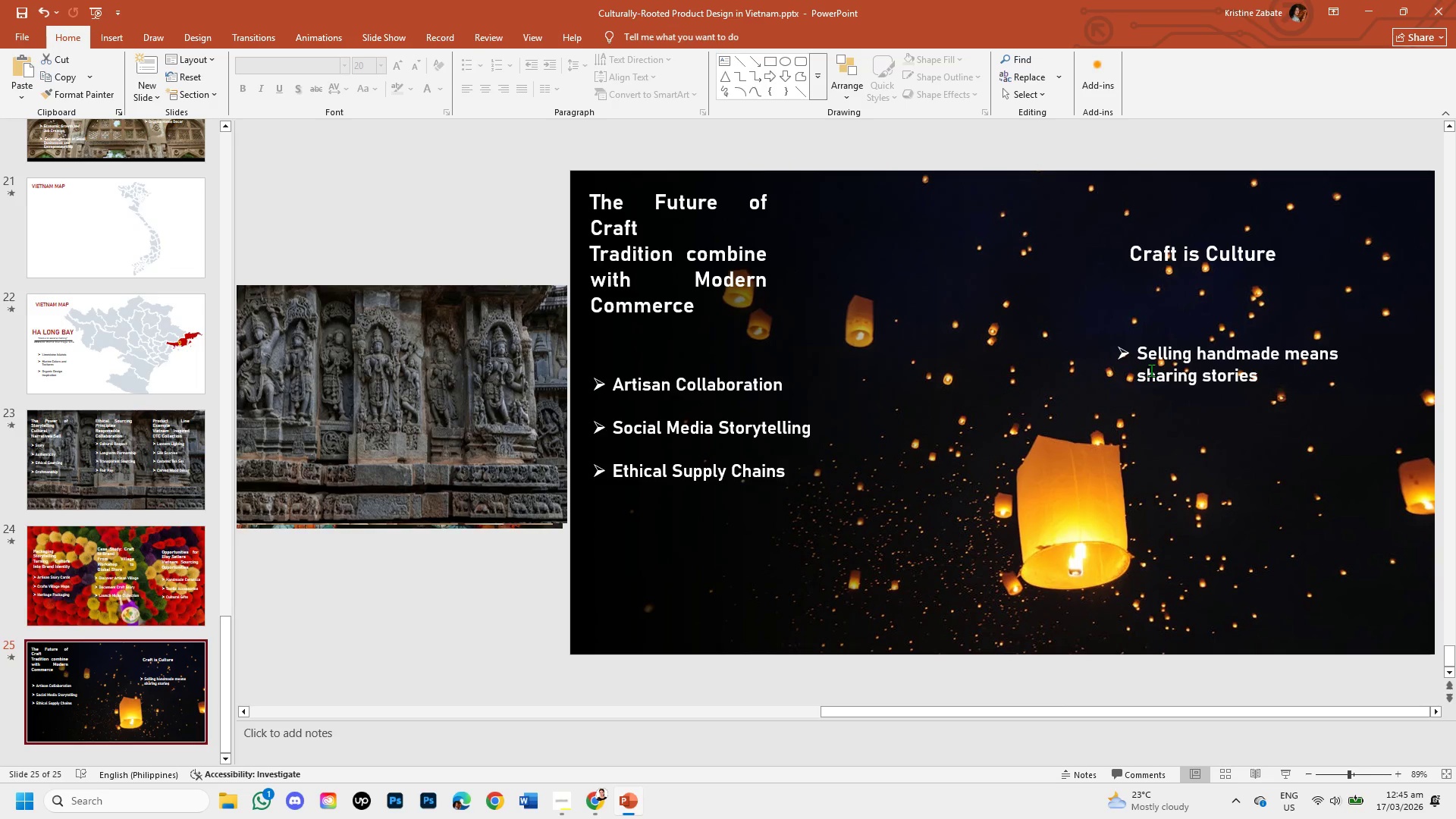 
left_click([1259, 376])
 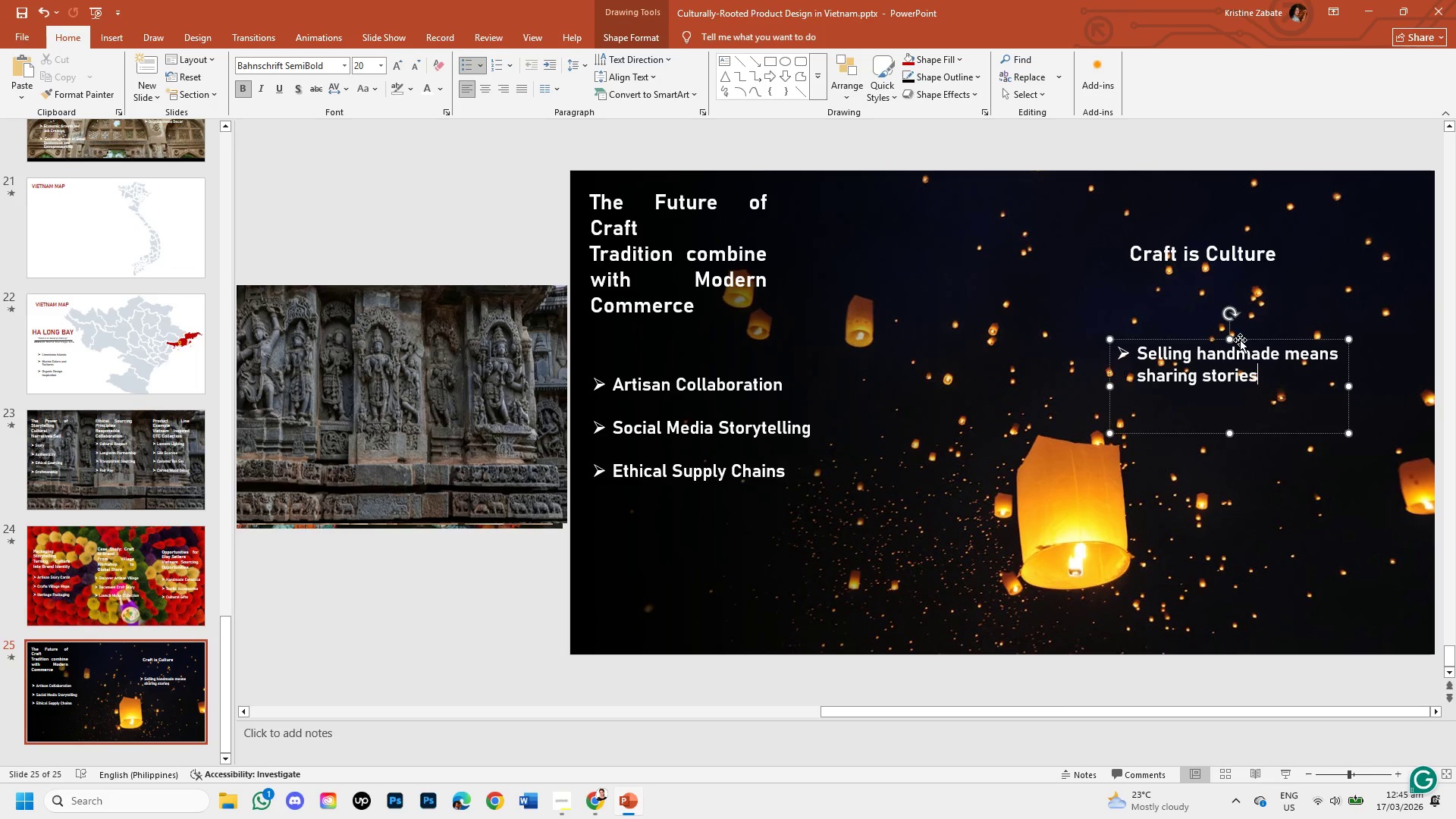 
wait(16.84)
 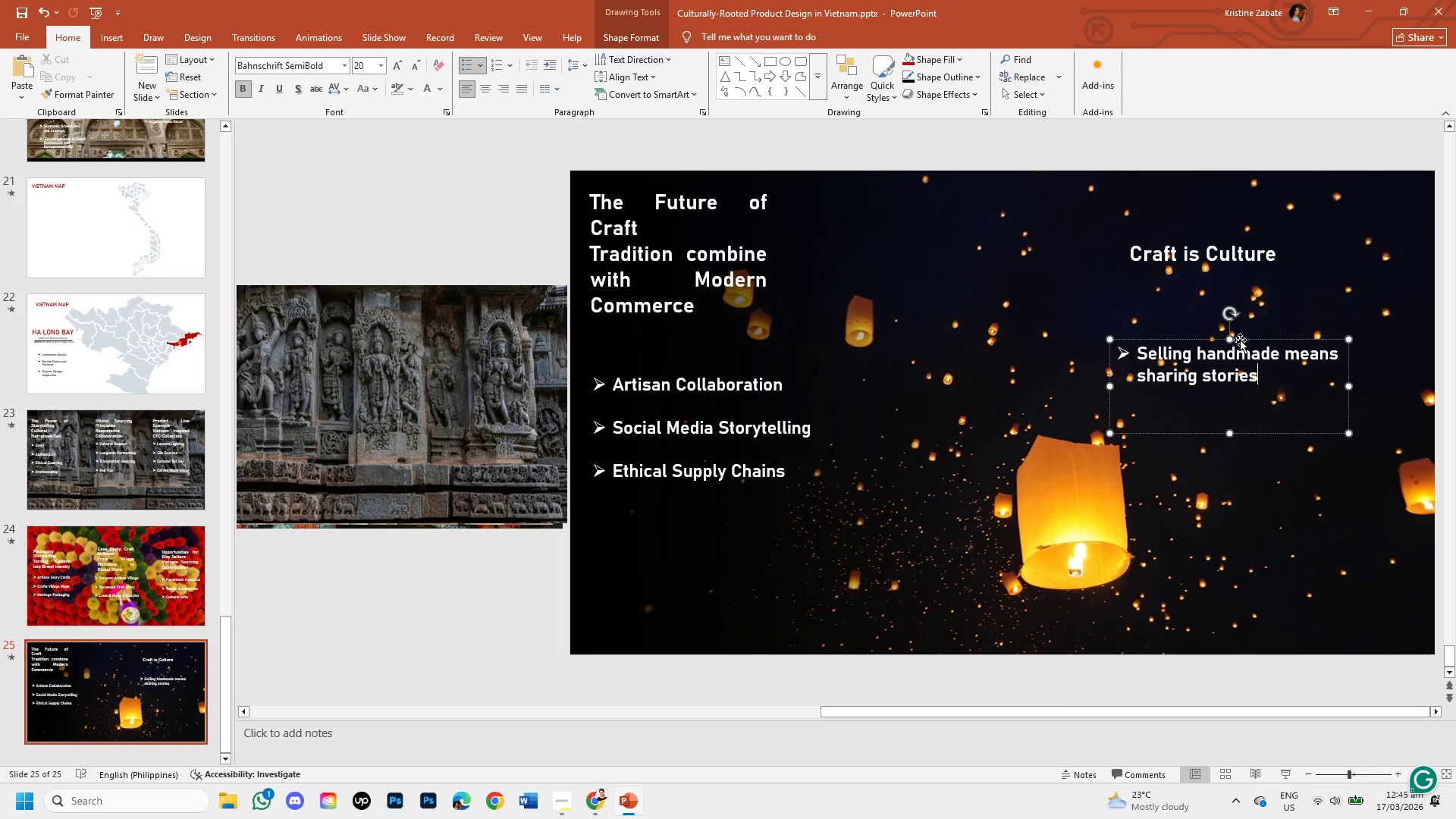 
left_click([1232, 255])
 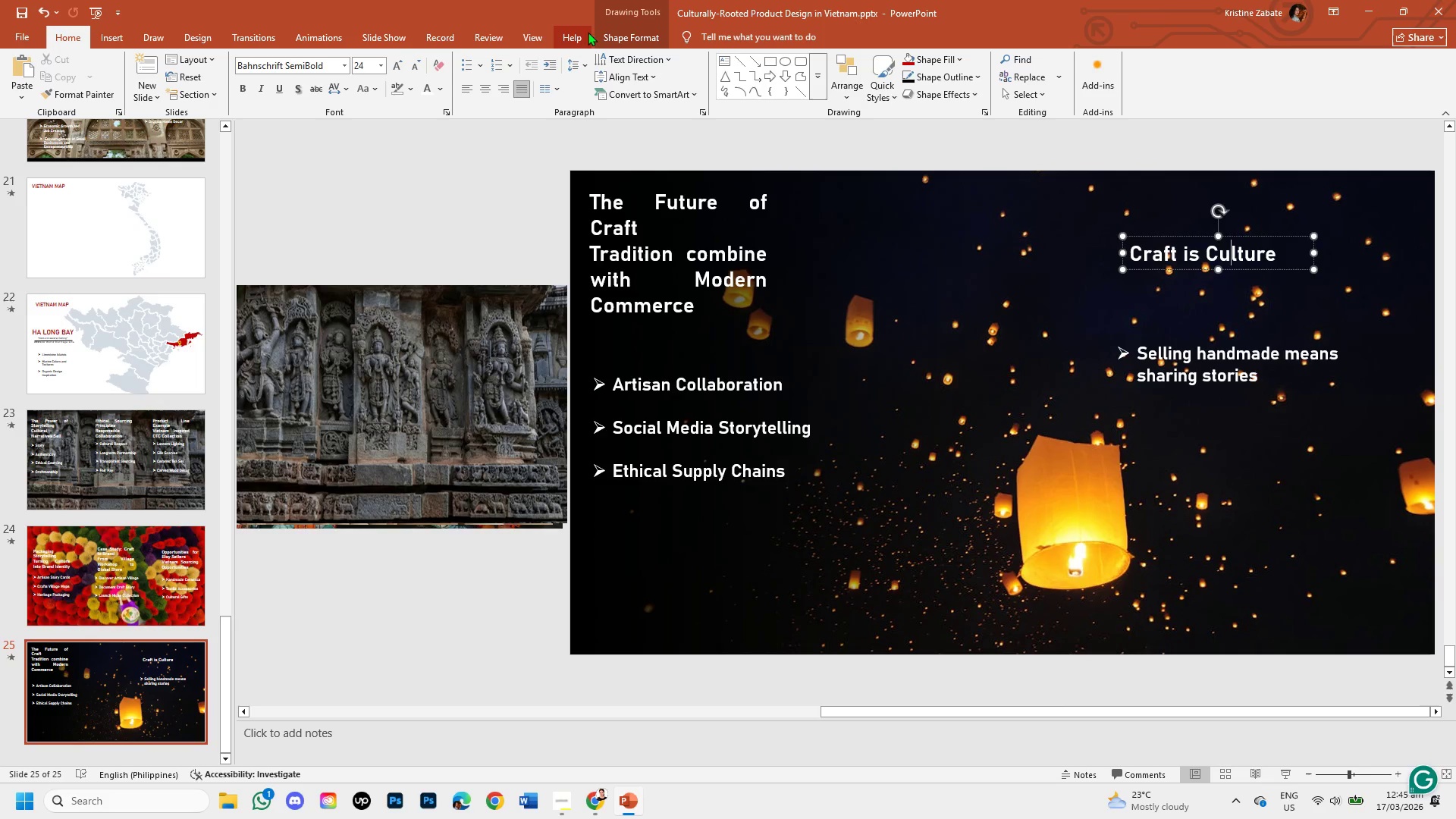 
left_click([583, 32])
 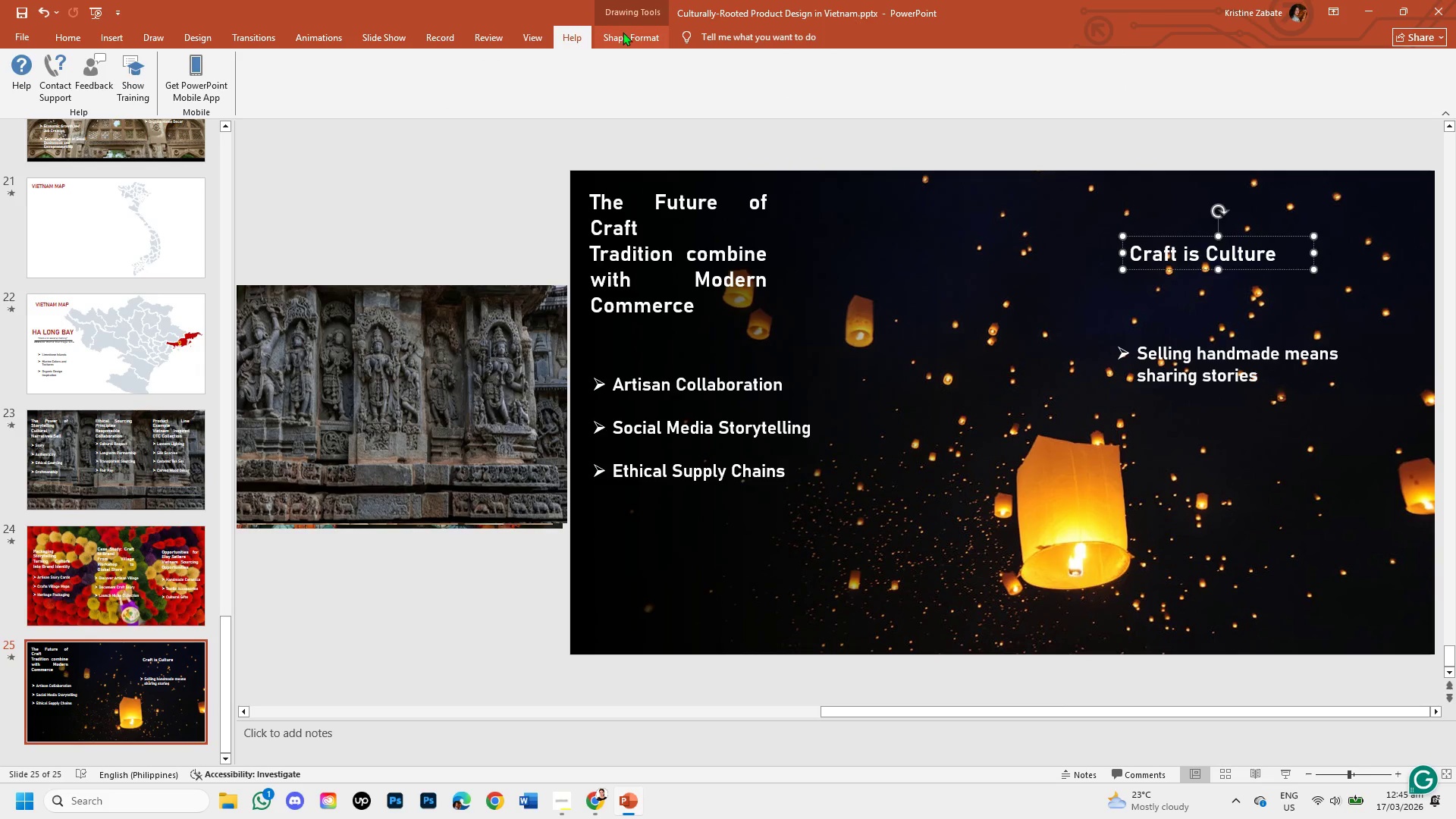 
left_click([623, 32])
 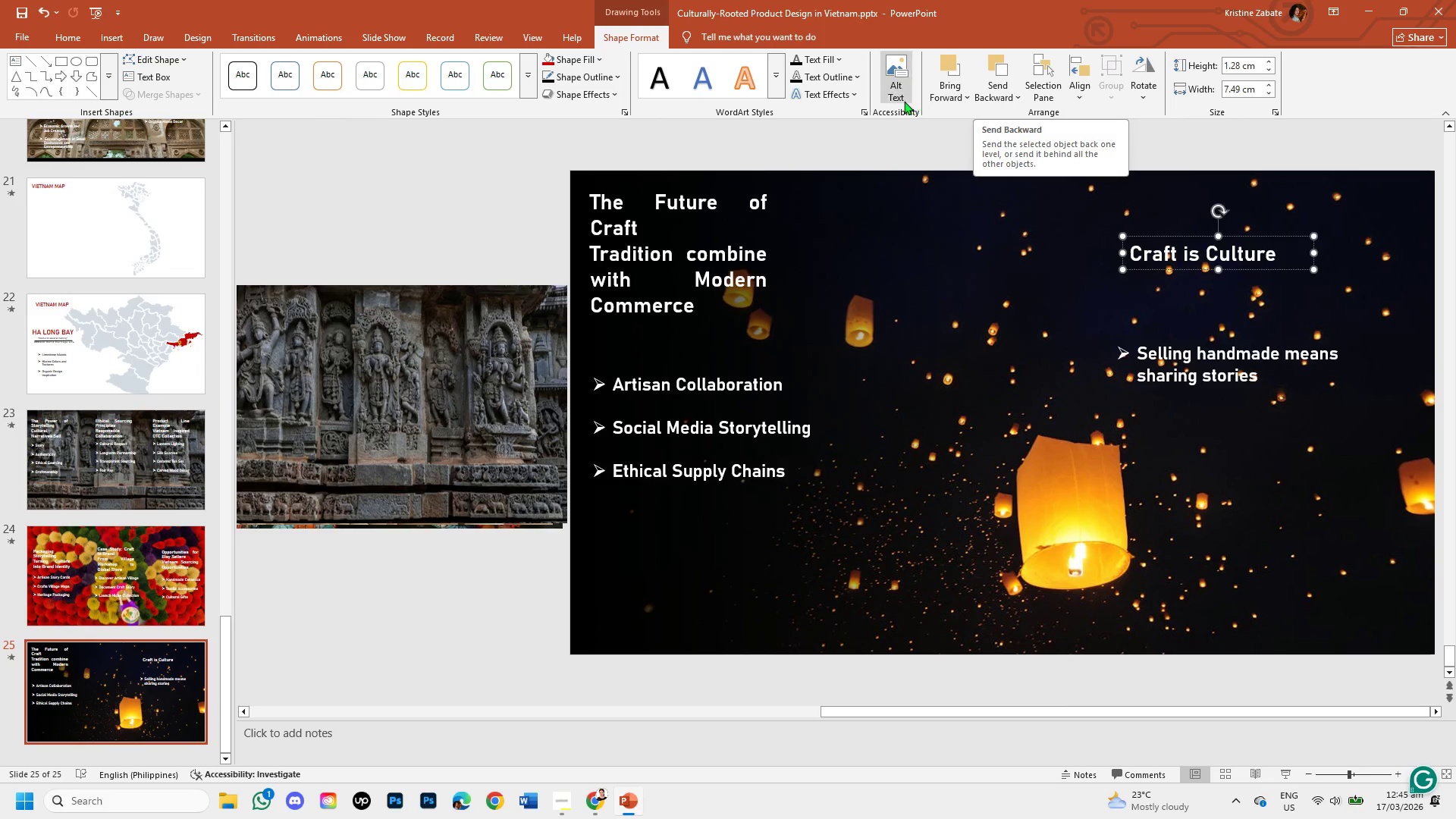 
left_click([850, 96])
 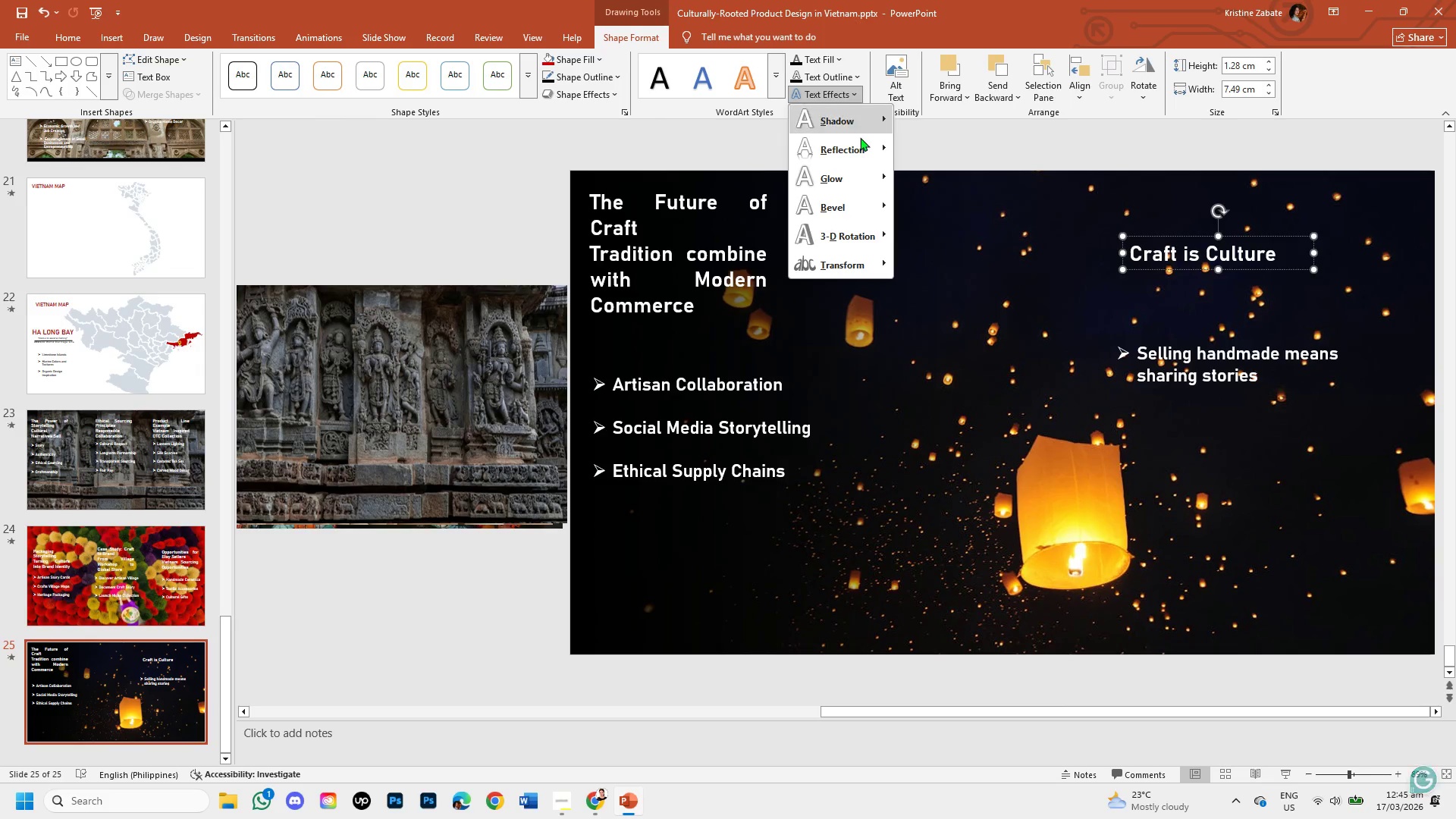 
mouse_move([861, 149])
 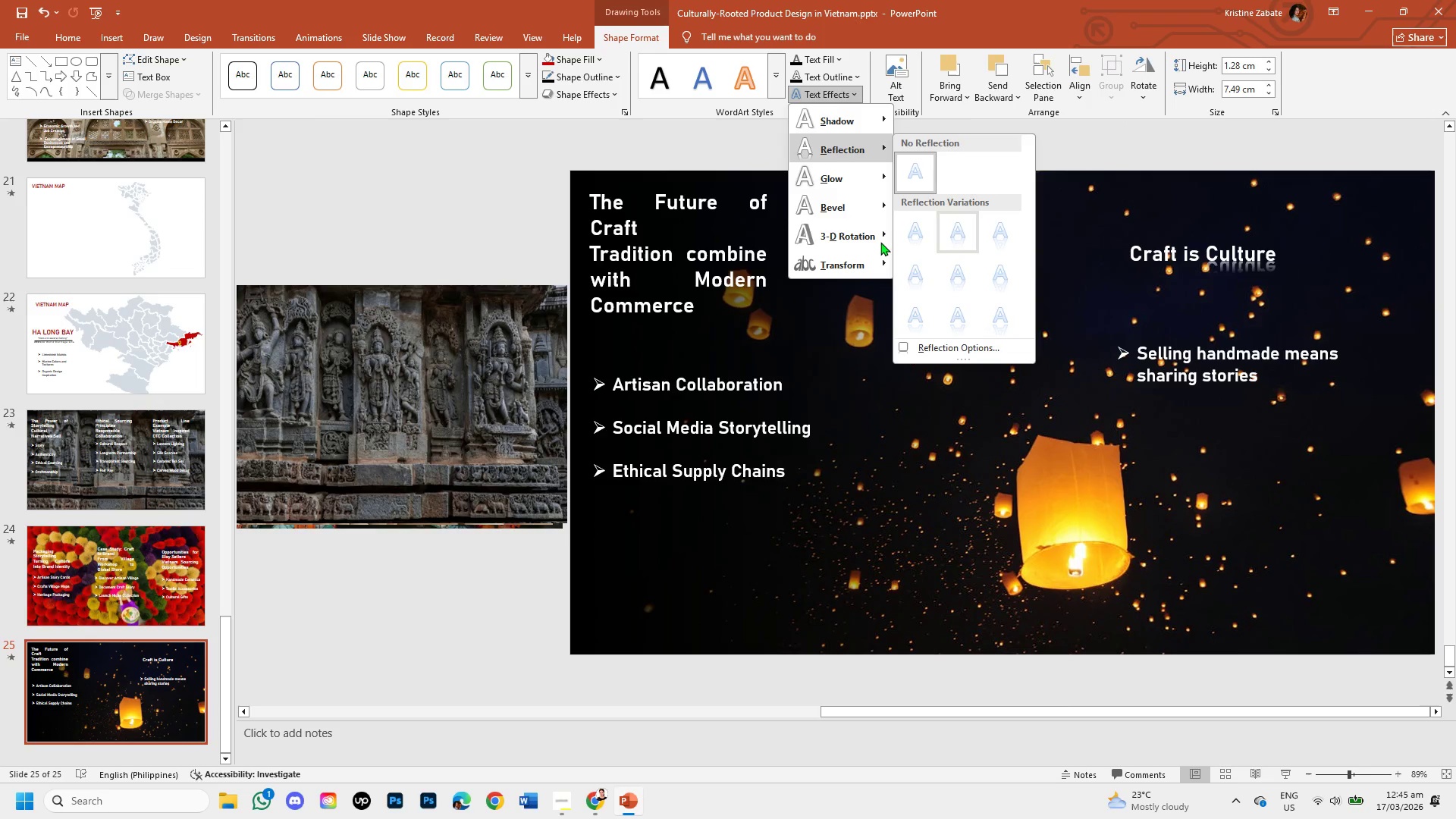 
mouse_move([845, 224])
 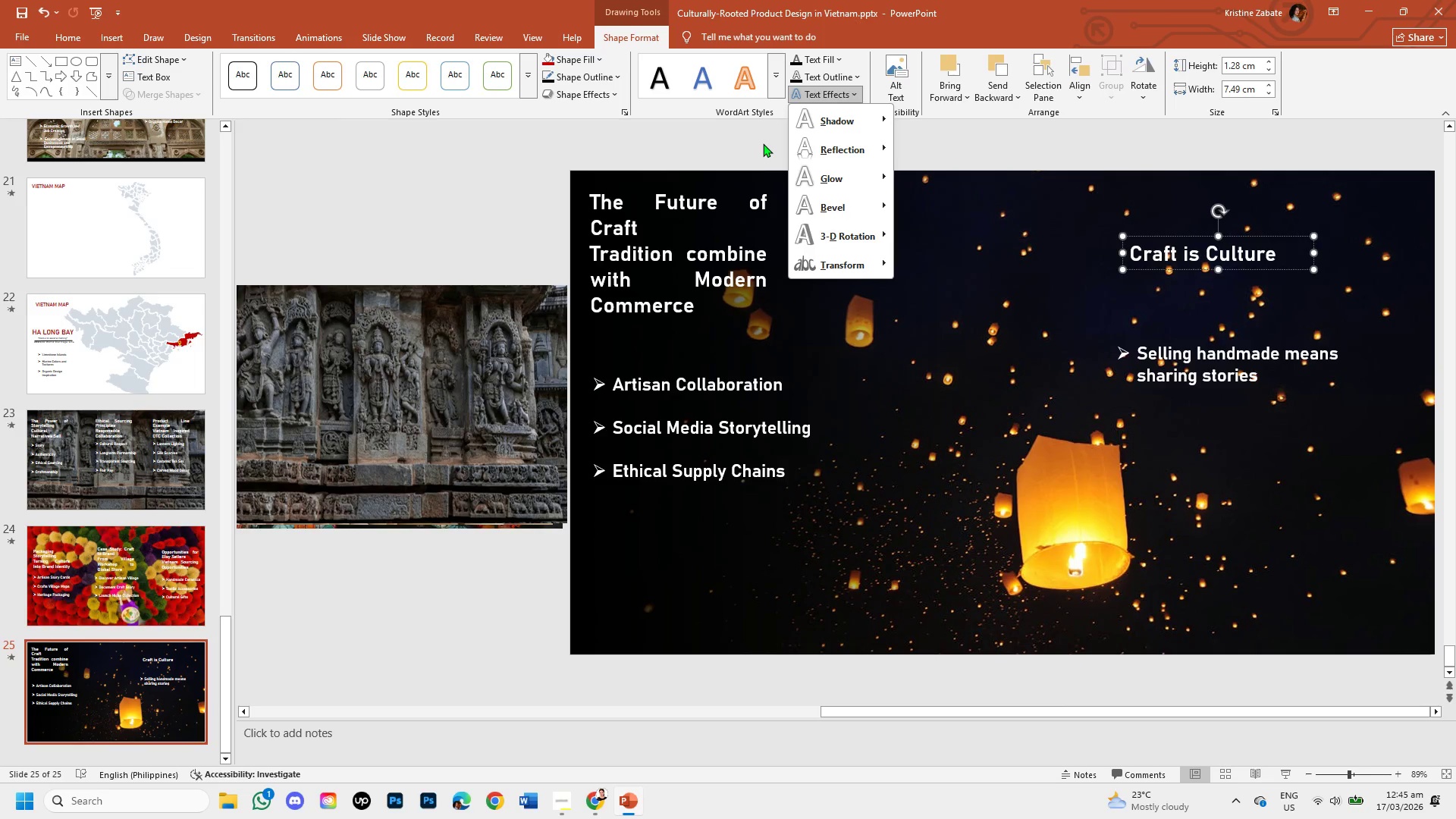 
left_click([763, 143])
 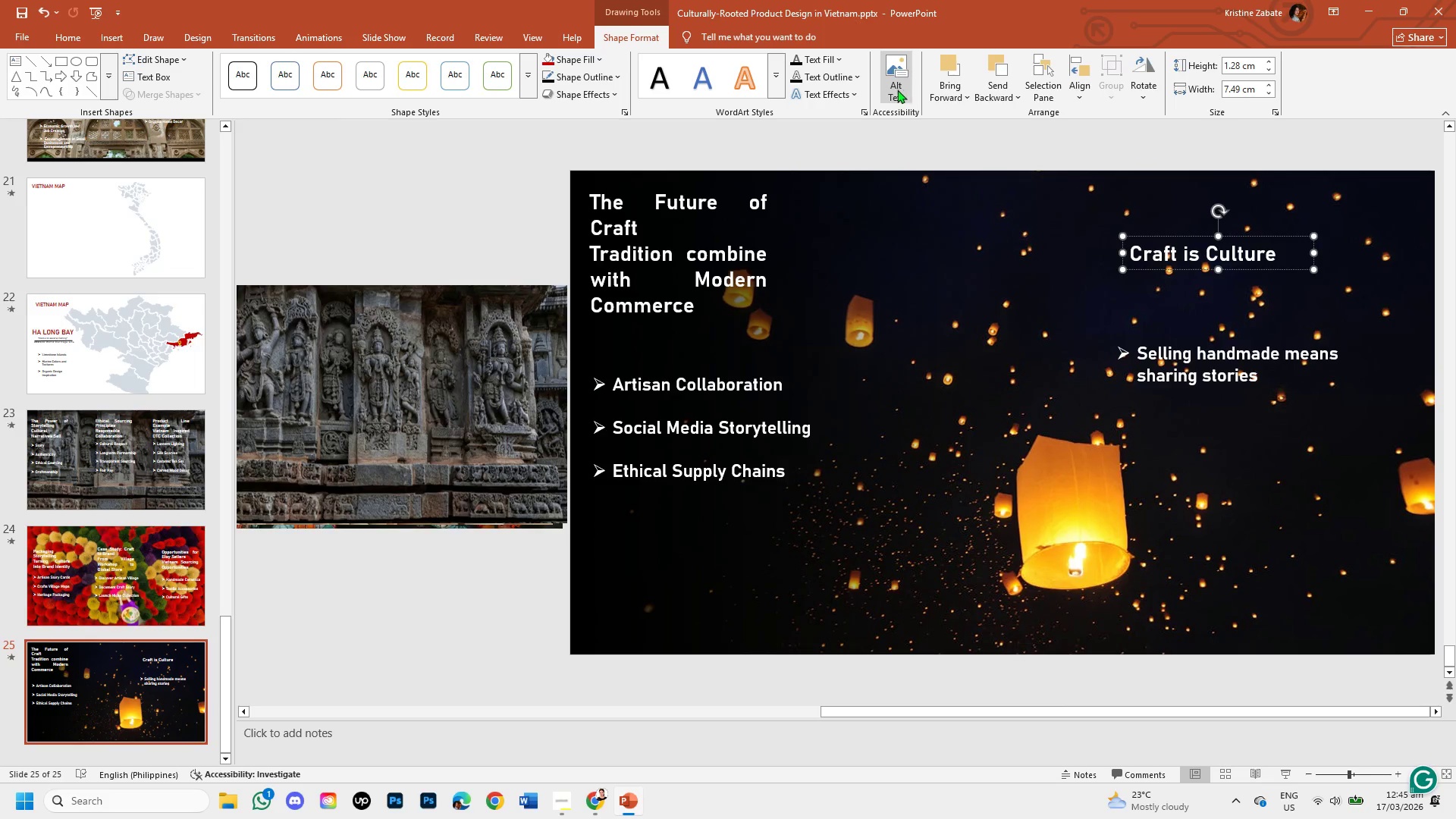 
left_click([852, 78])
 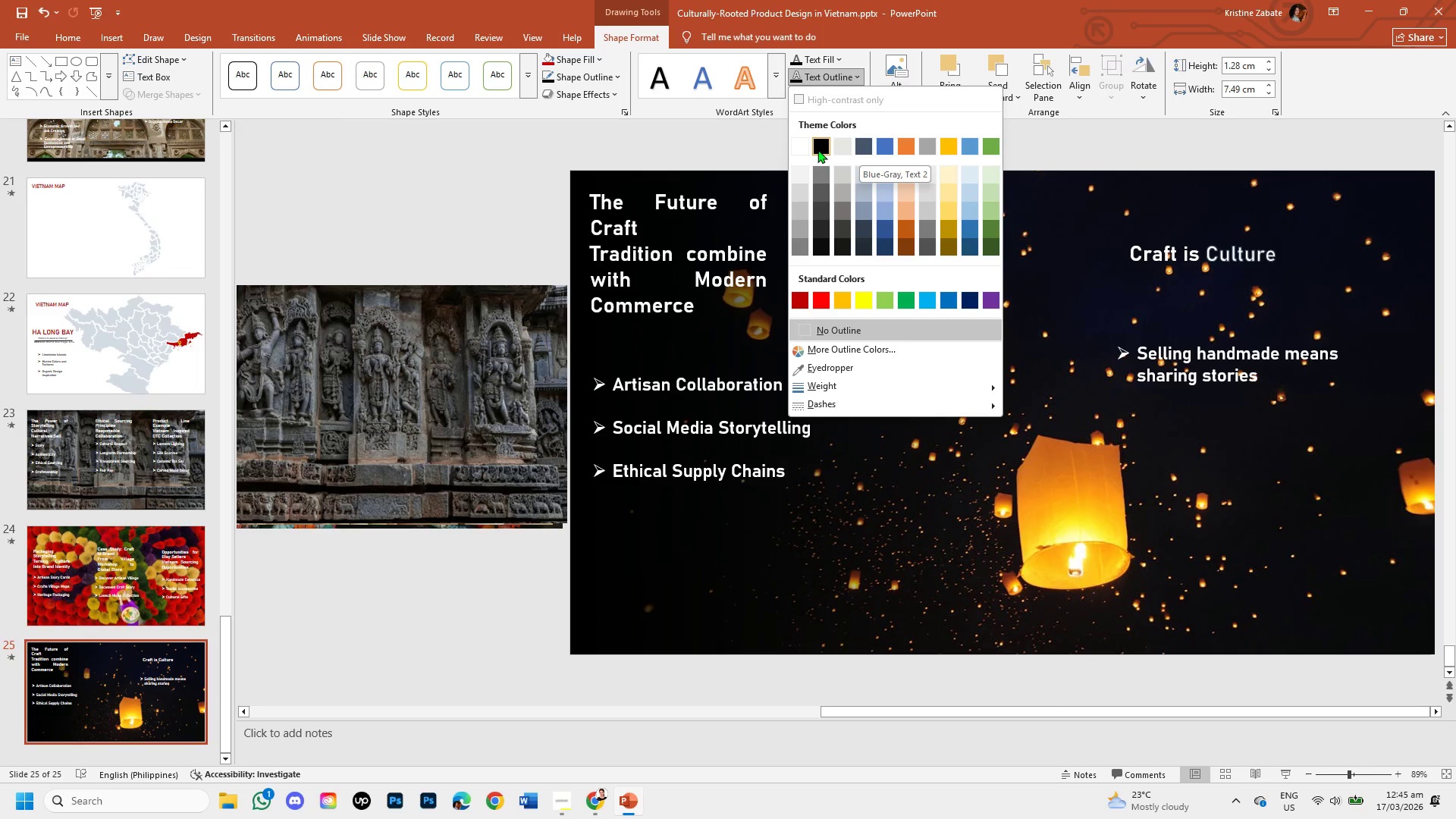 
wait(5.12)
 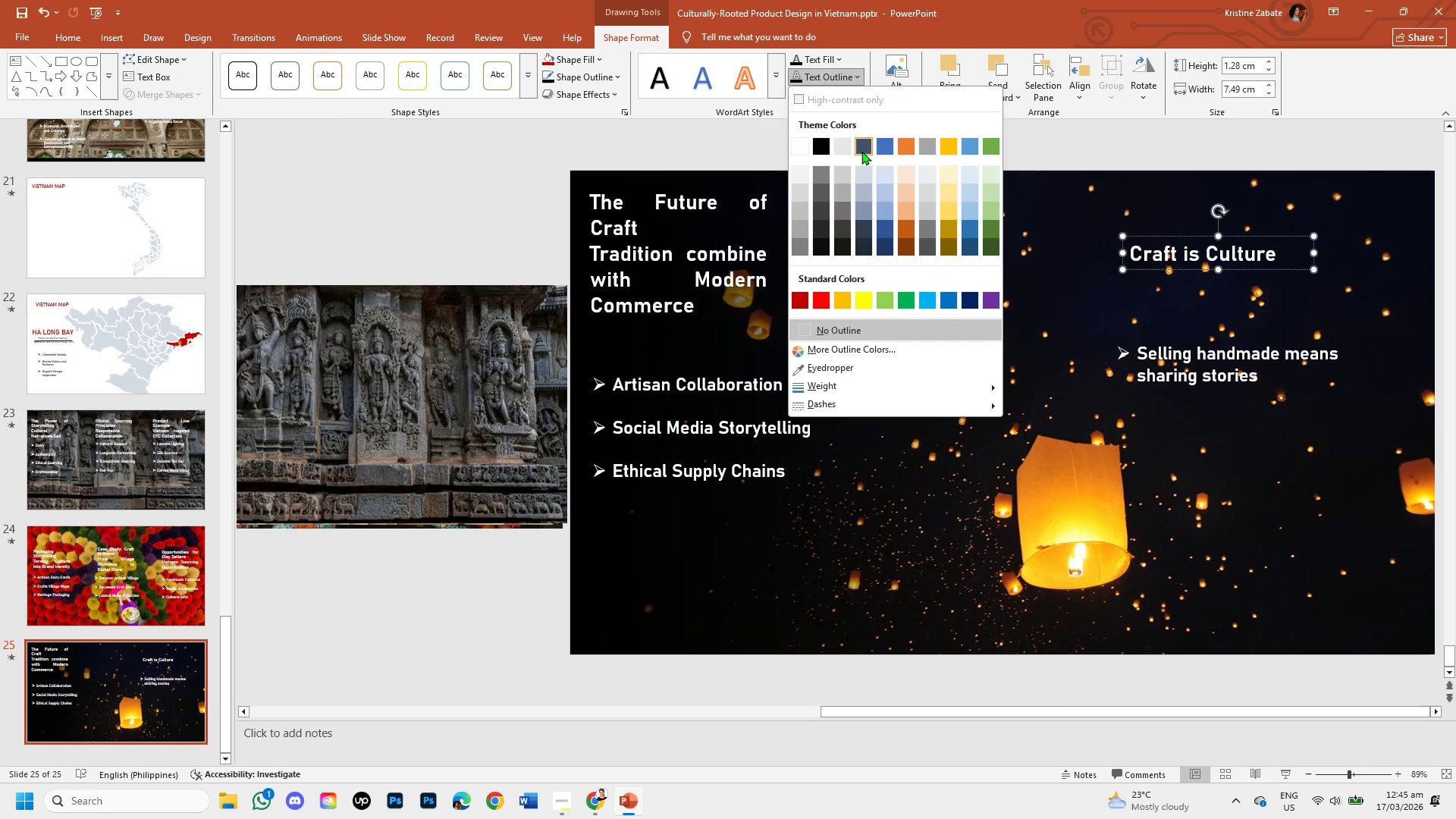 
left_click([722, 137])
 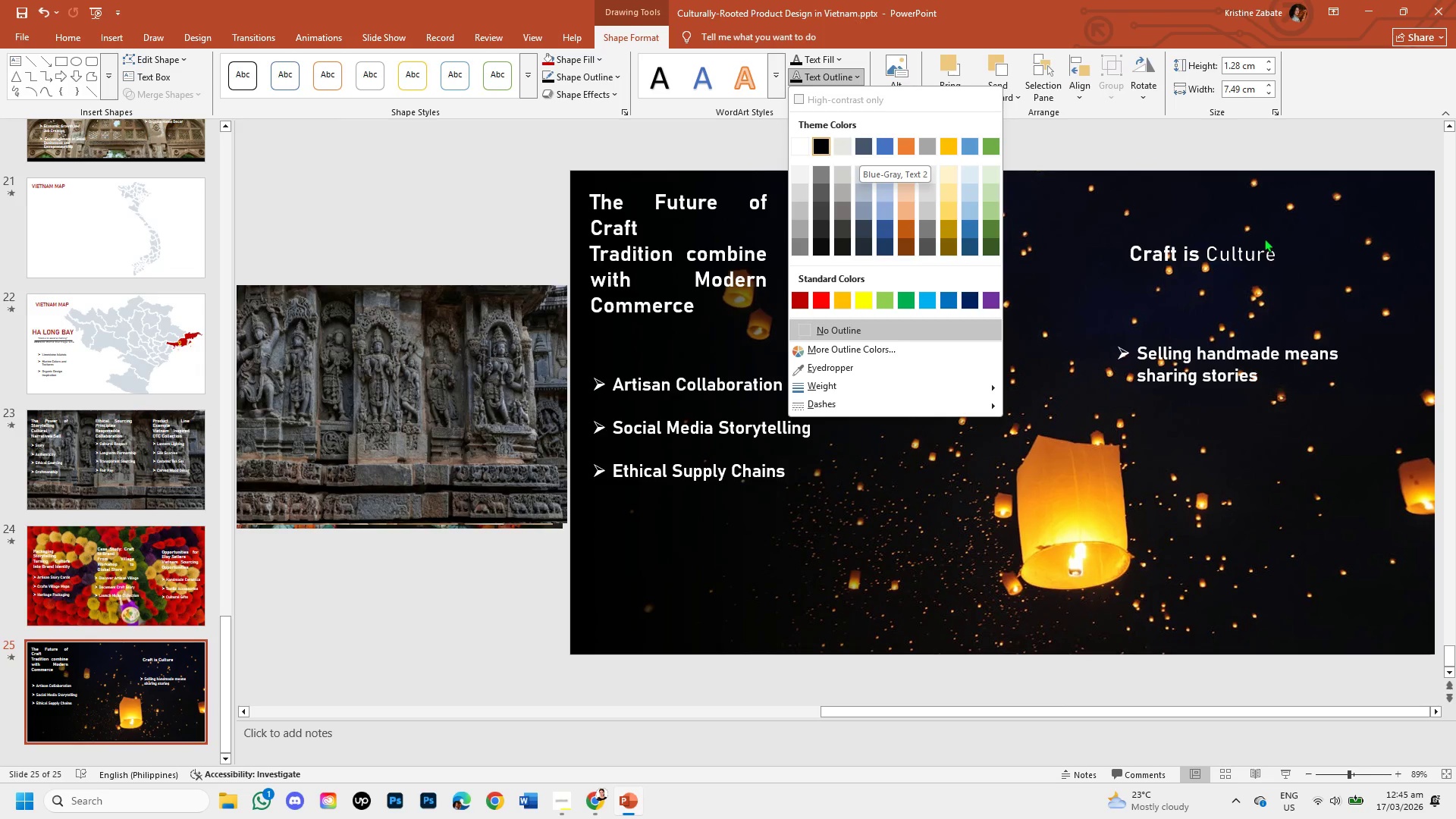 
left_click([1271, 251])
 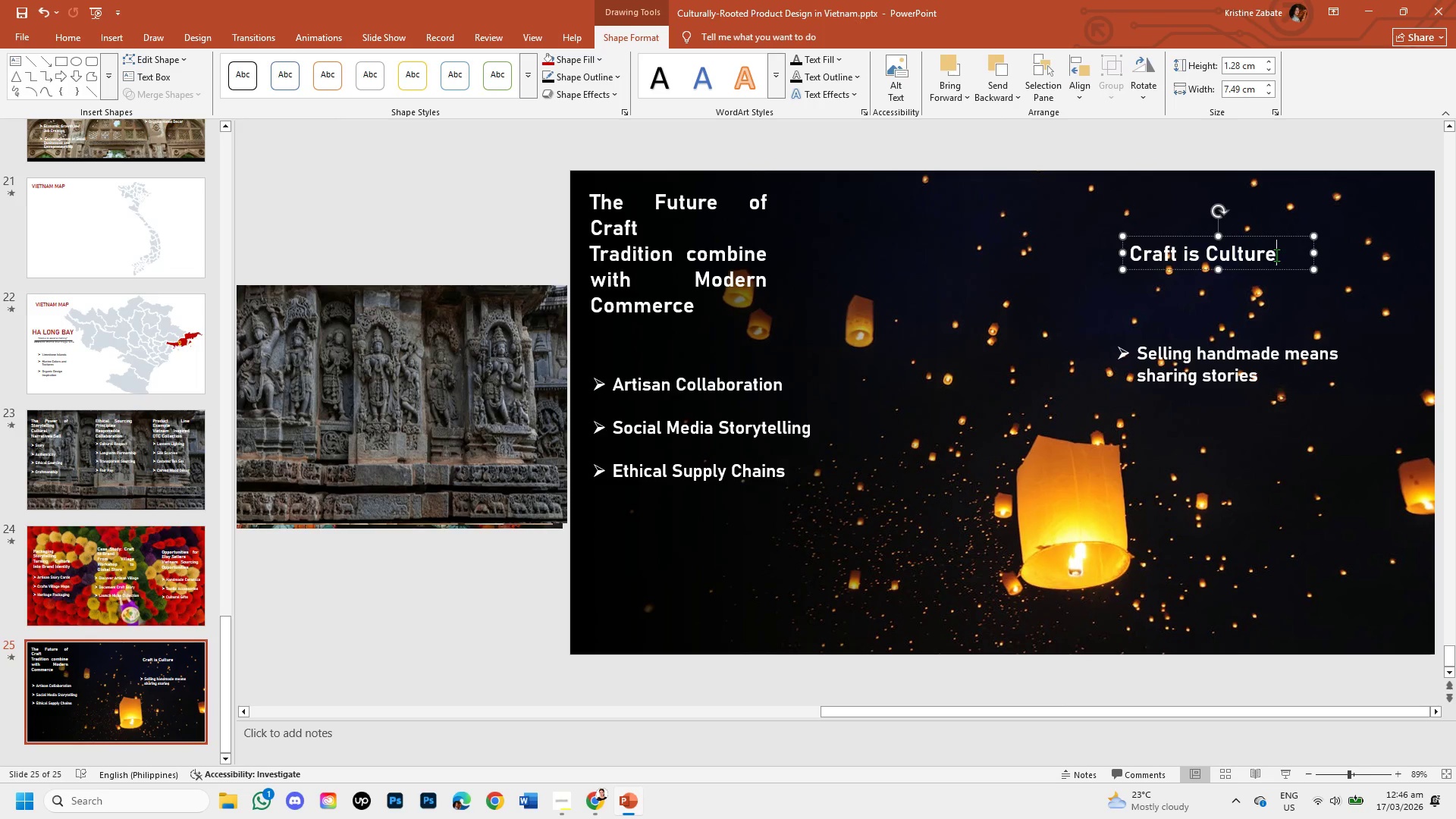 
left_click_drag(start_coordinate=[1276, 255], to_coordinate=[1138, 247])
 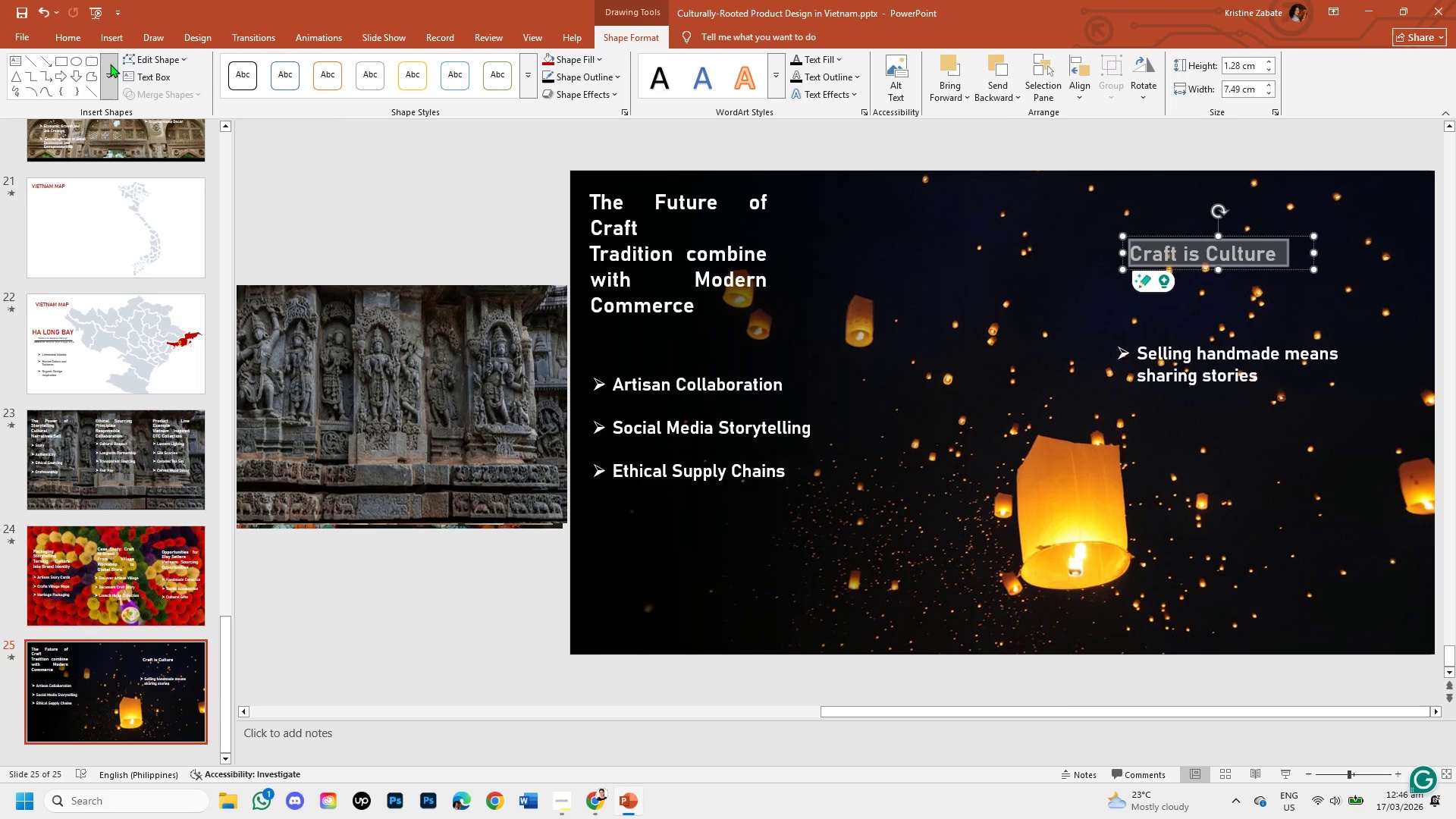 
wait(6.16)
 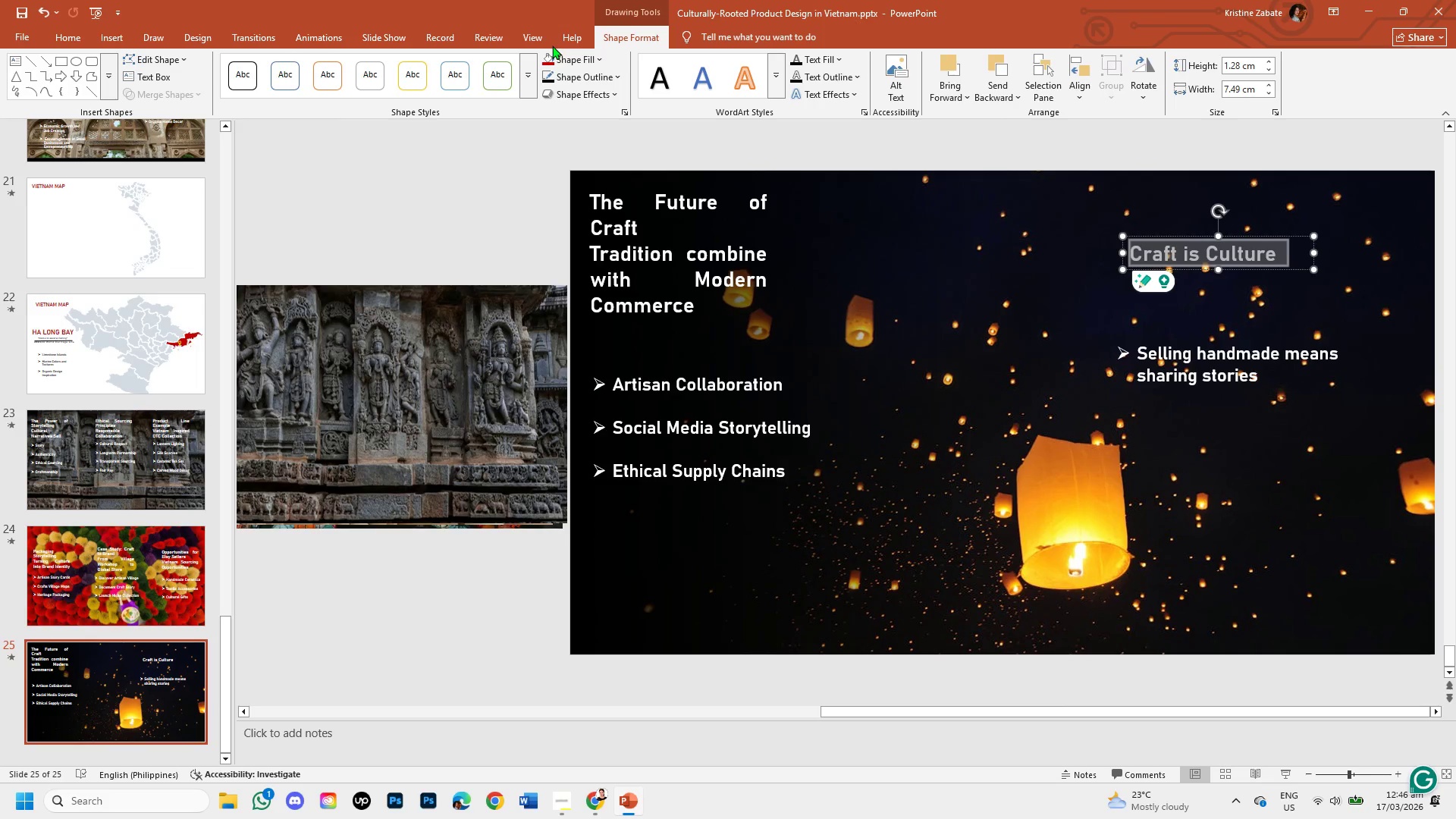 
left_click([185, 58])
 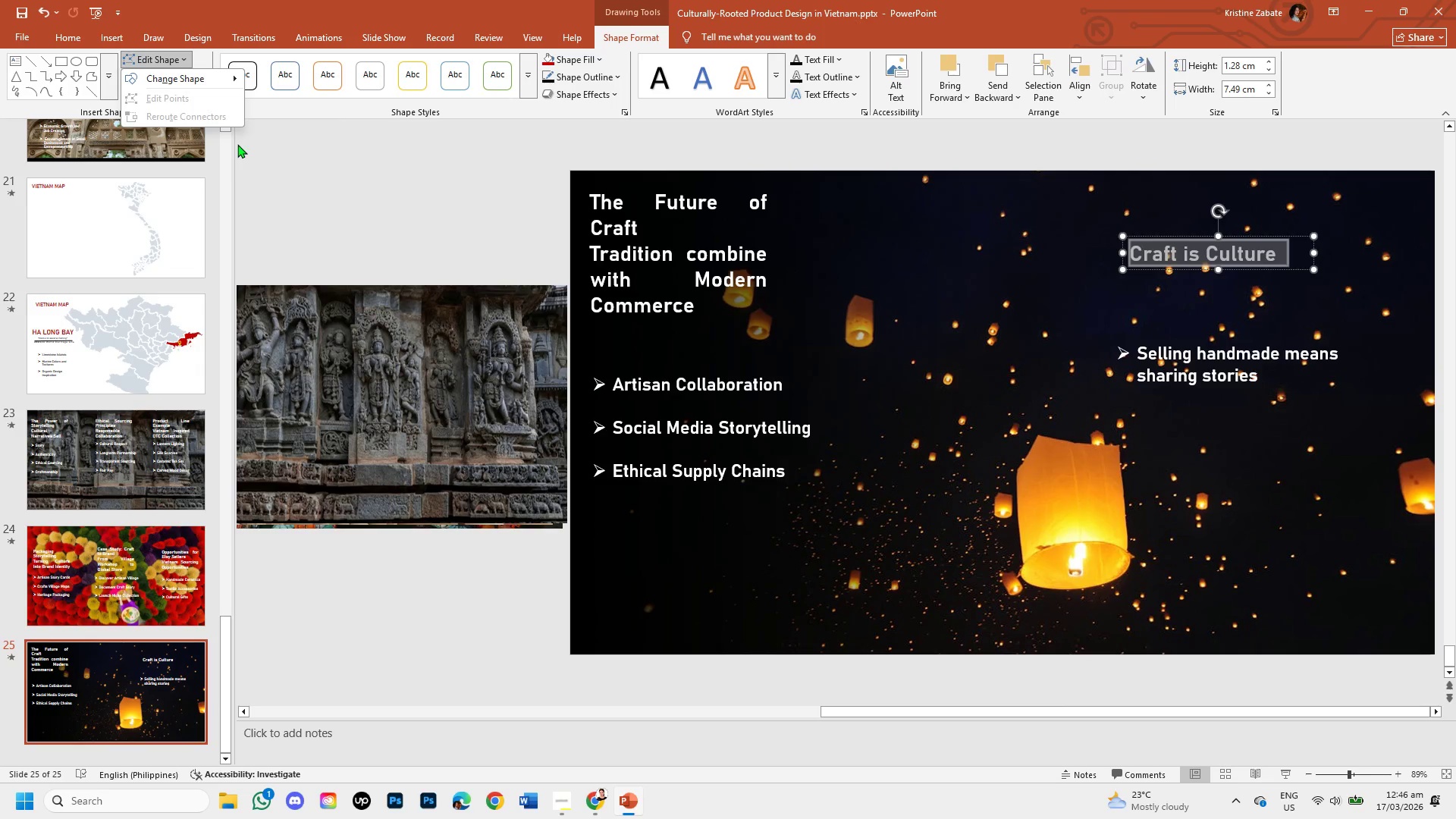 
left_click([253, 156])
 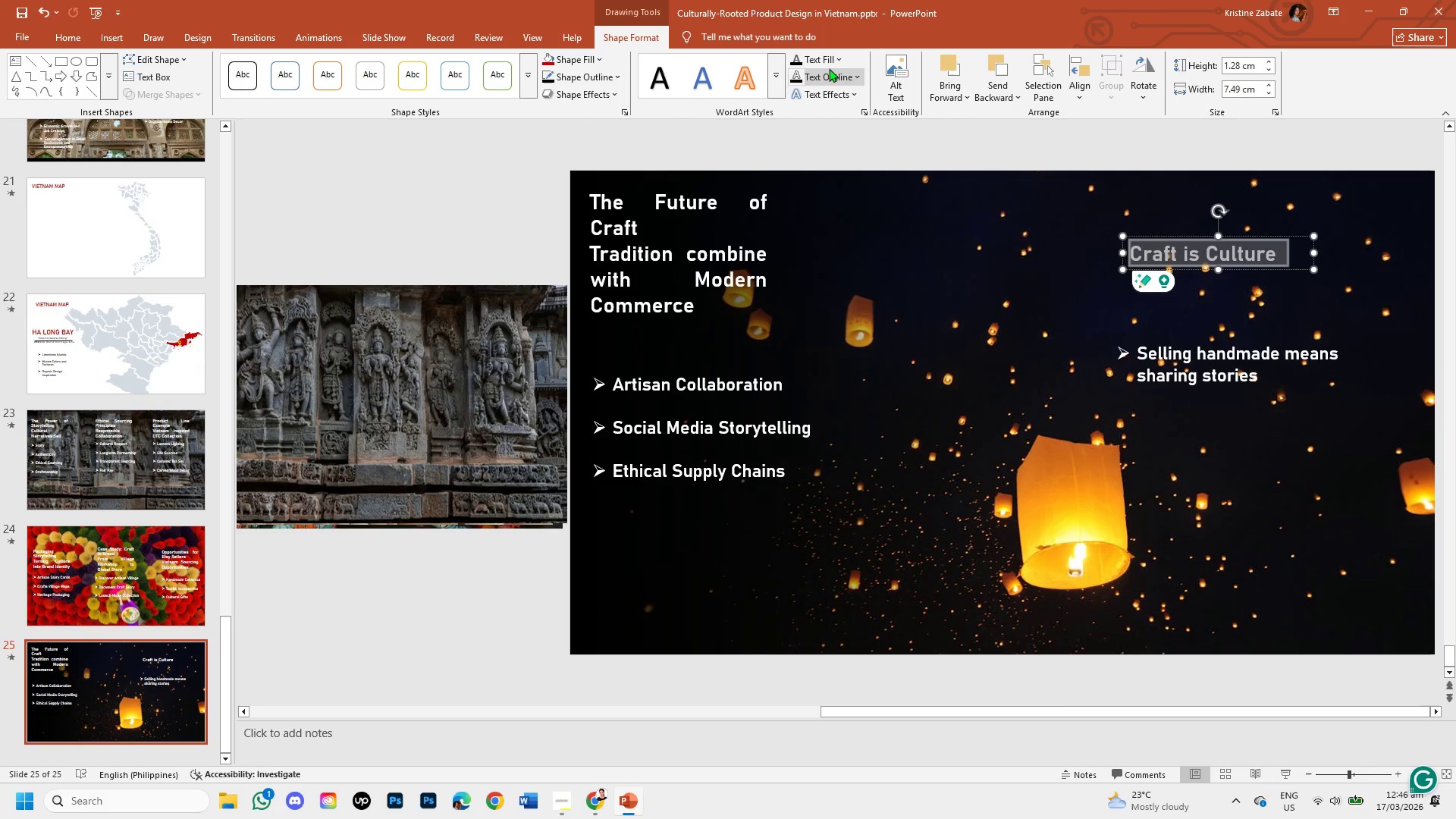 
left_click([855, 75])
 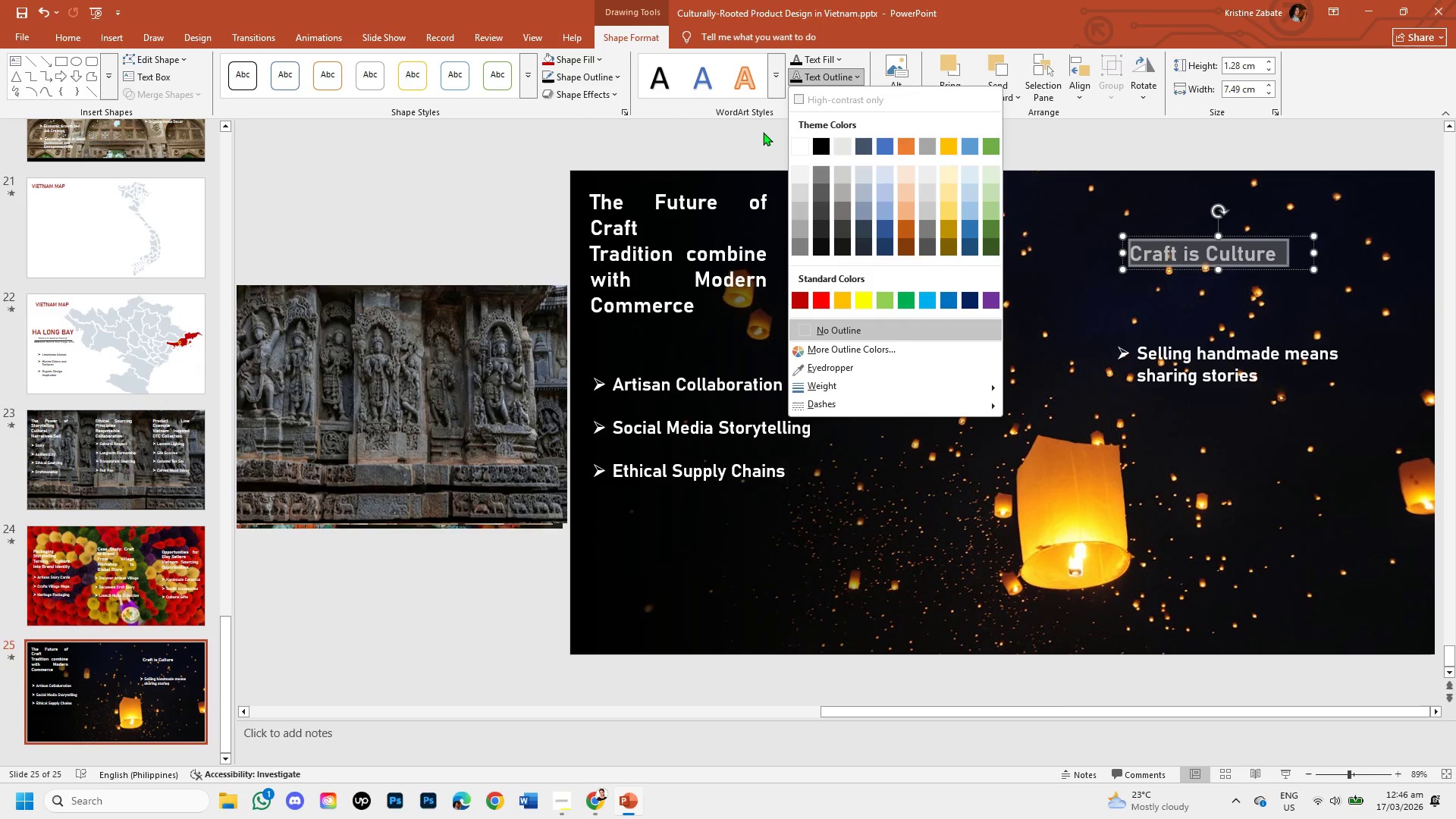 
left_click([732, 137])
 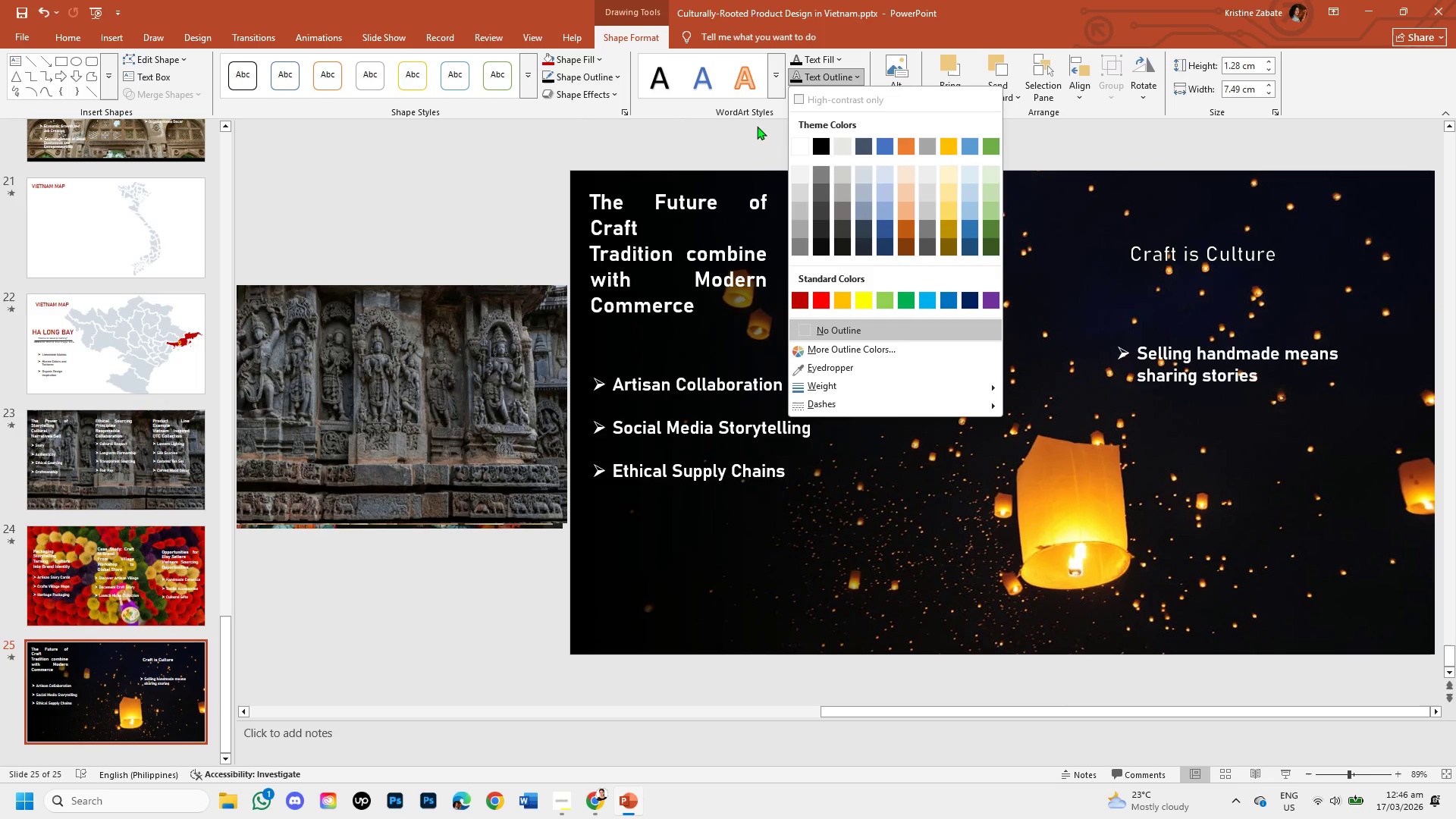 
left_click([755, 127])
 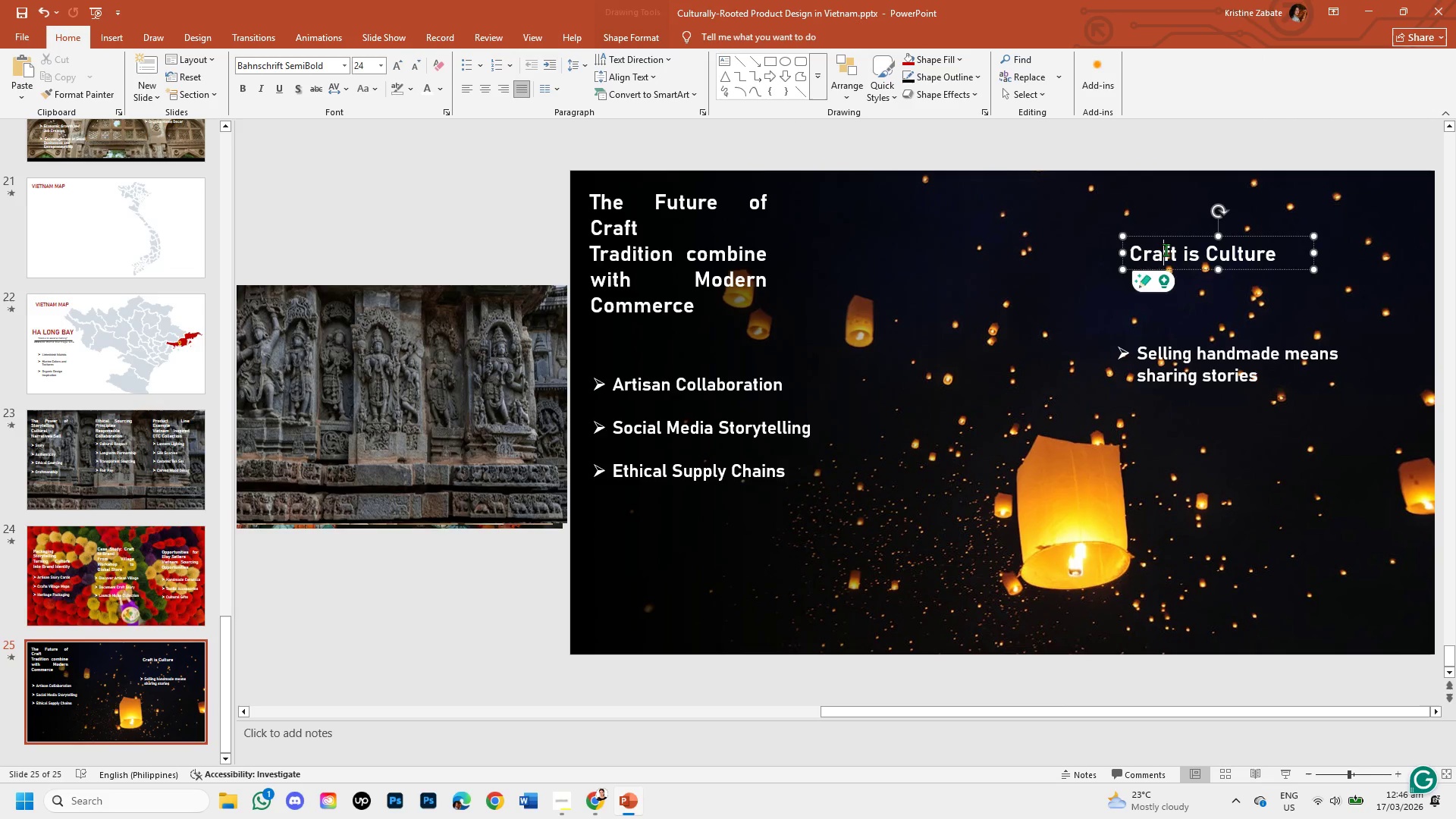 
left_click_drag(start_coordinate=[1273, 254], to_coordinate=[1131, 245])